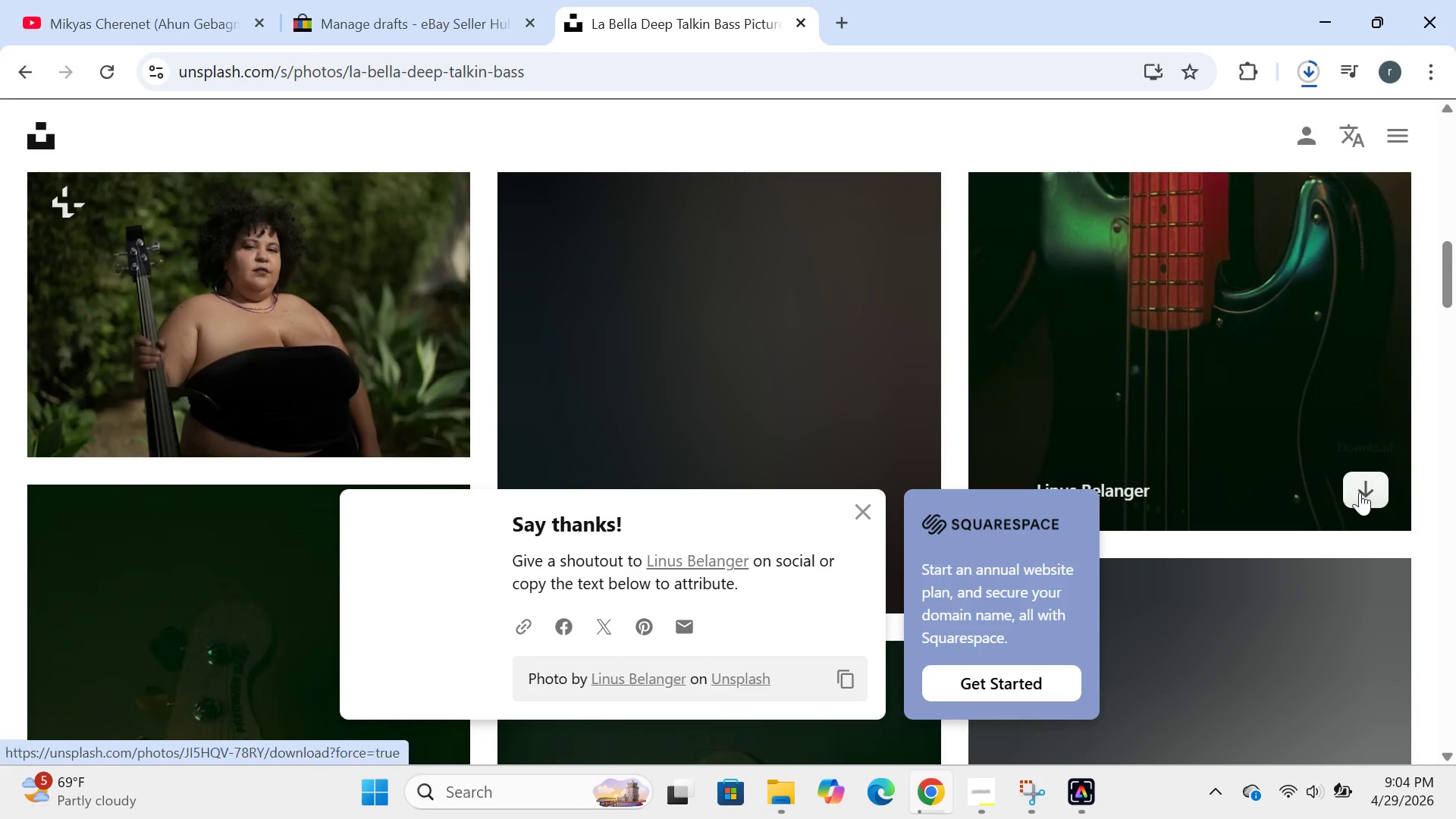 
left_click([1369, 494])
 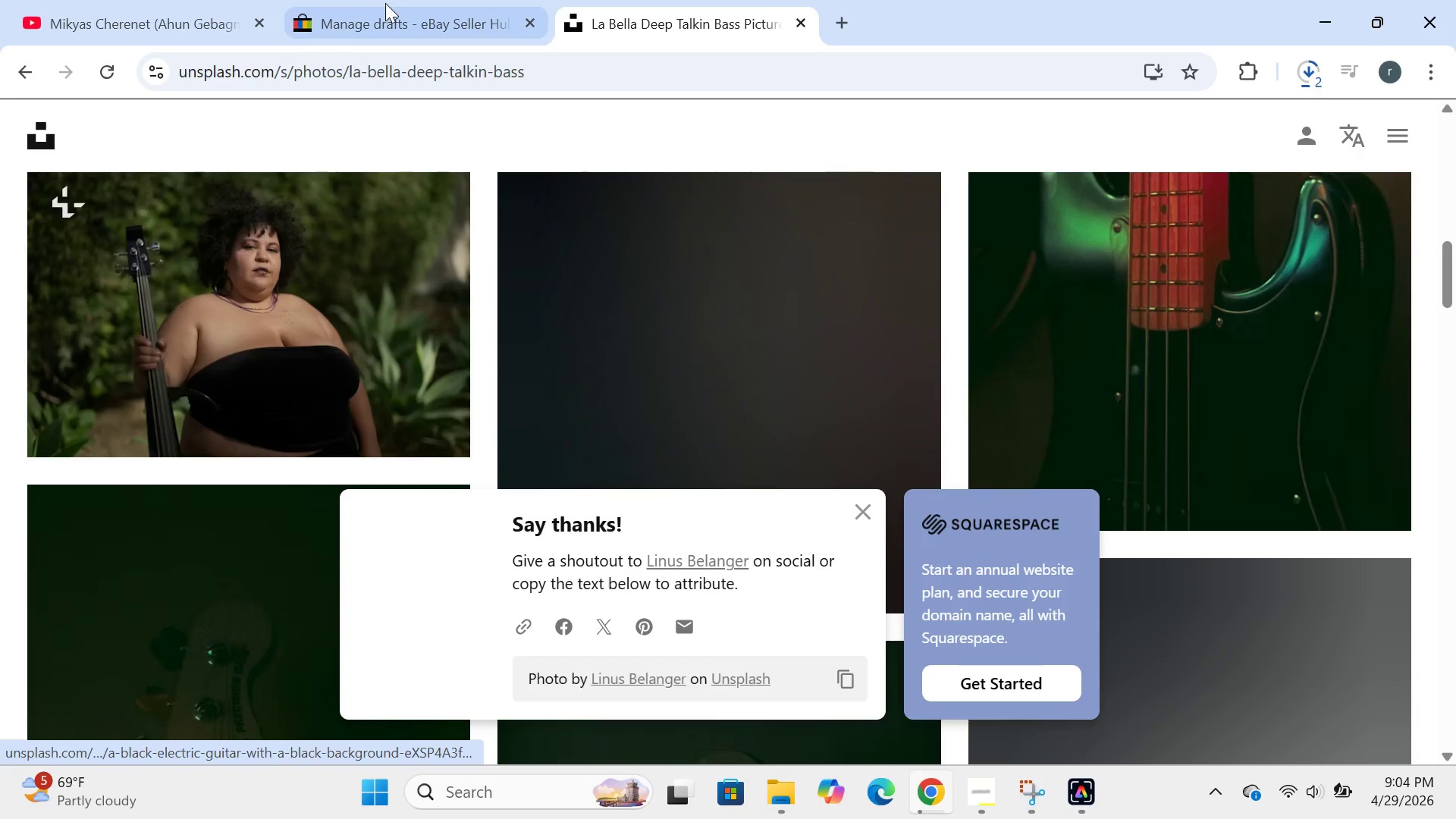 
left_click([384, 3])
 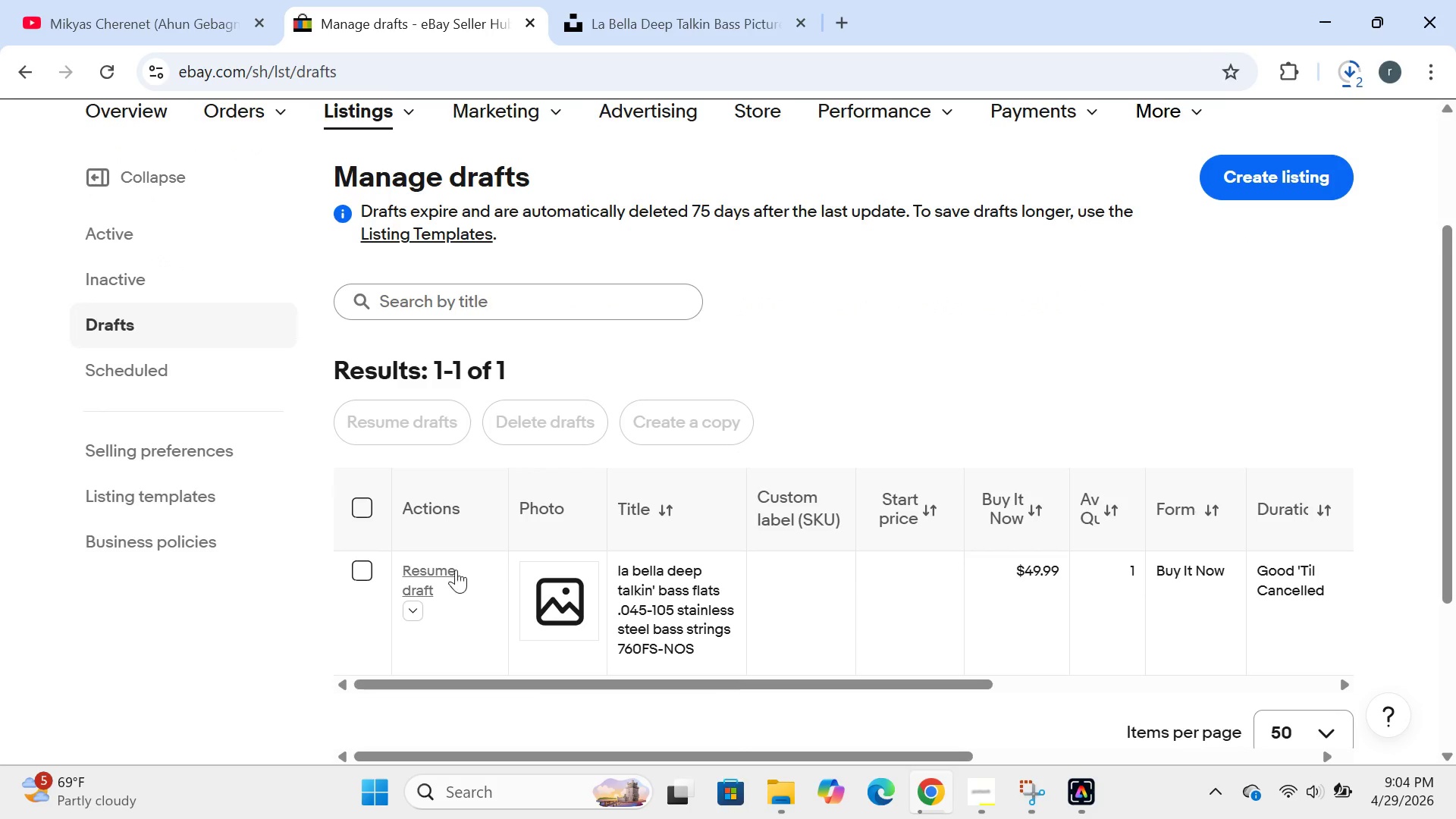 
left_click([446, 570])
 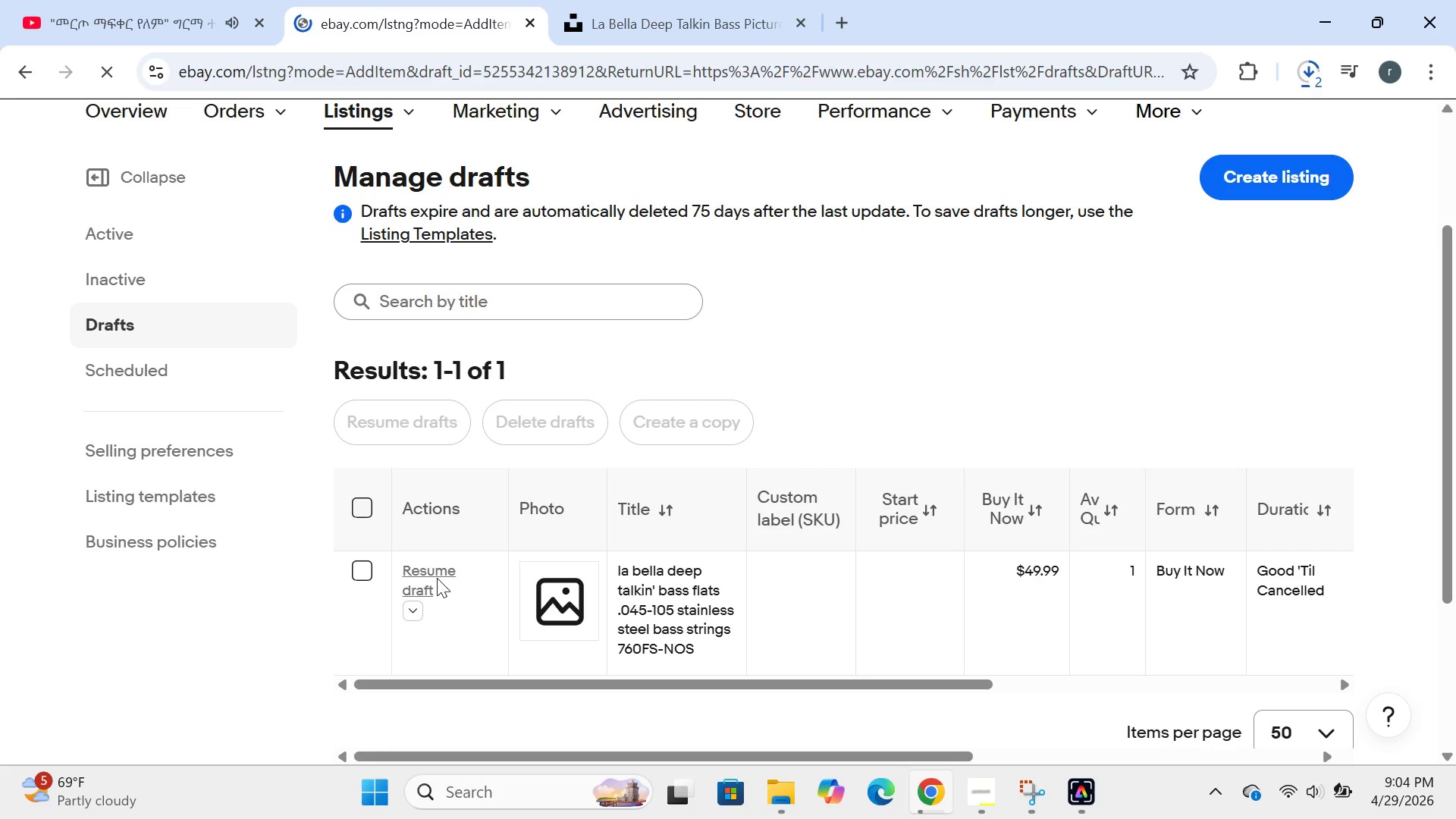 
wait(9.86)
 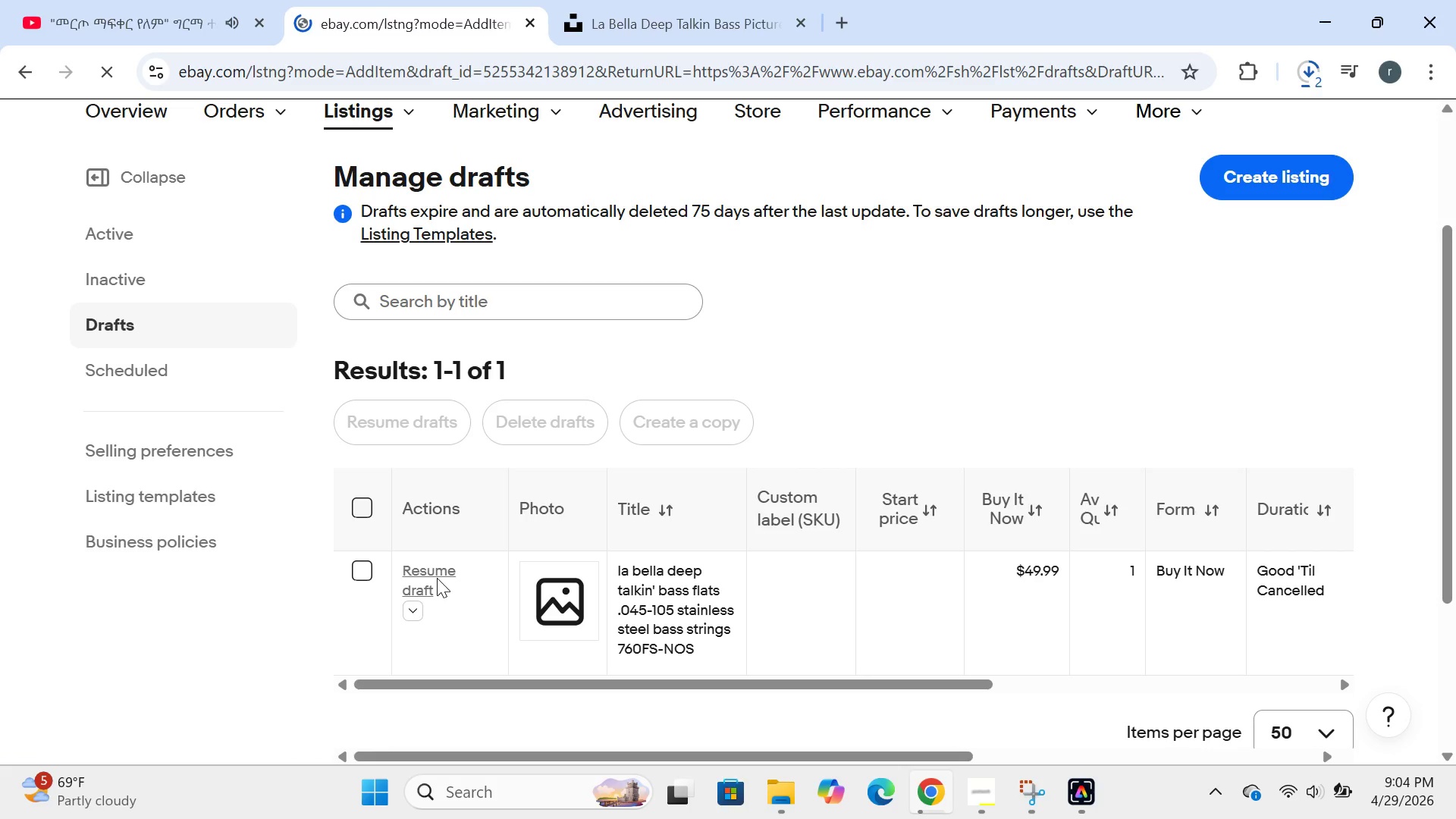 
left_click_drag(start_coordinate=[670, 522], to_coordinate=[686, 488])
 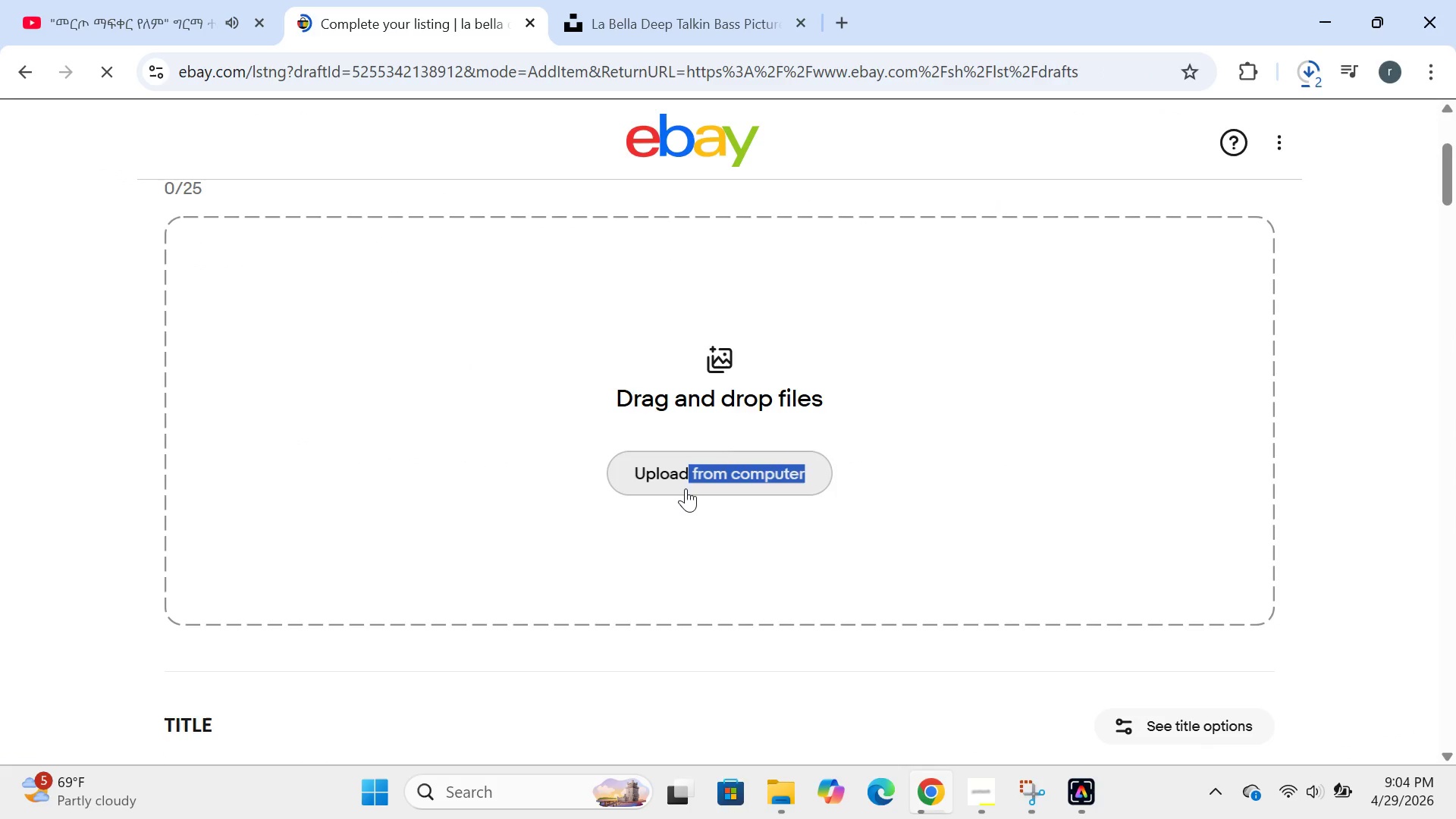 
left_click([686, 488])
 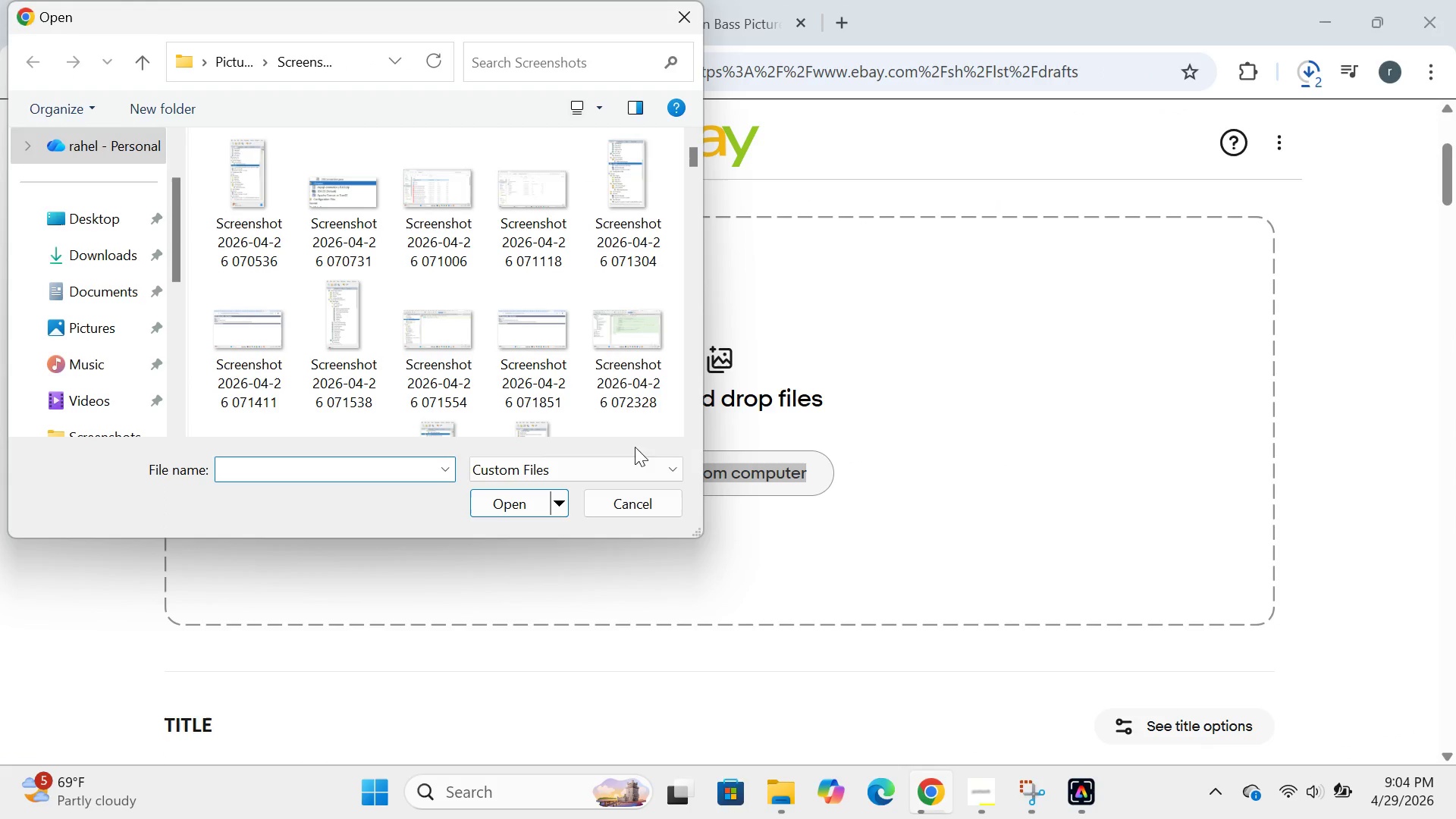 
scroll: coordinate [571, 309], scroll_direction: down, amount: 78.0
 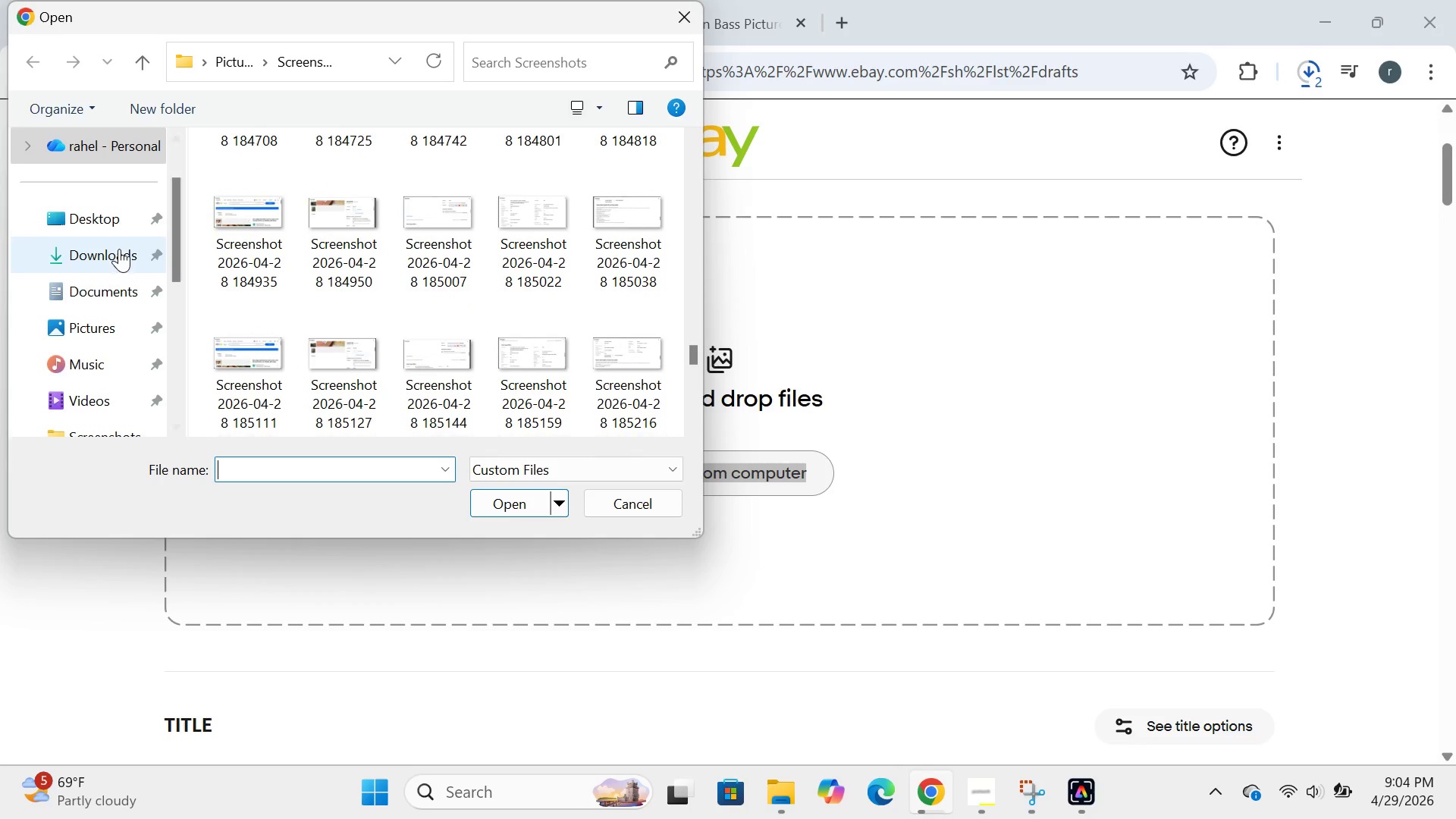 
double_click([119, 249])
 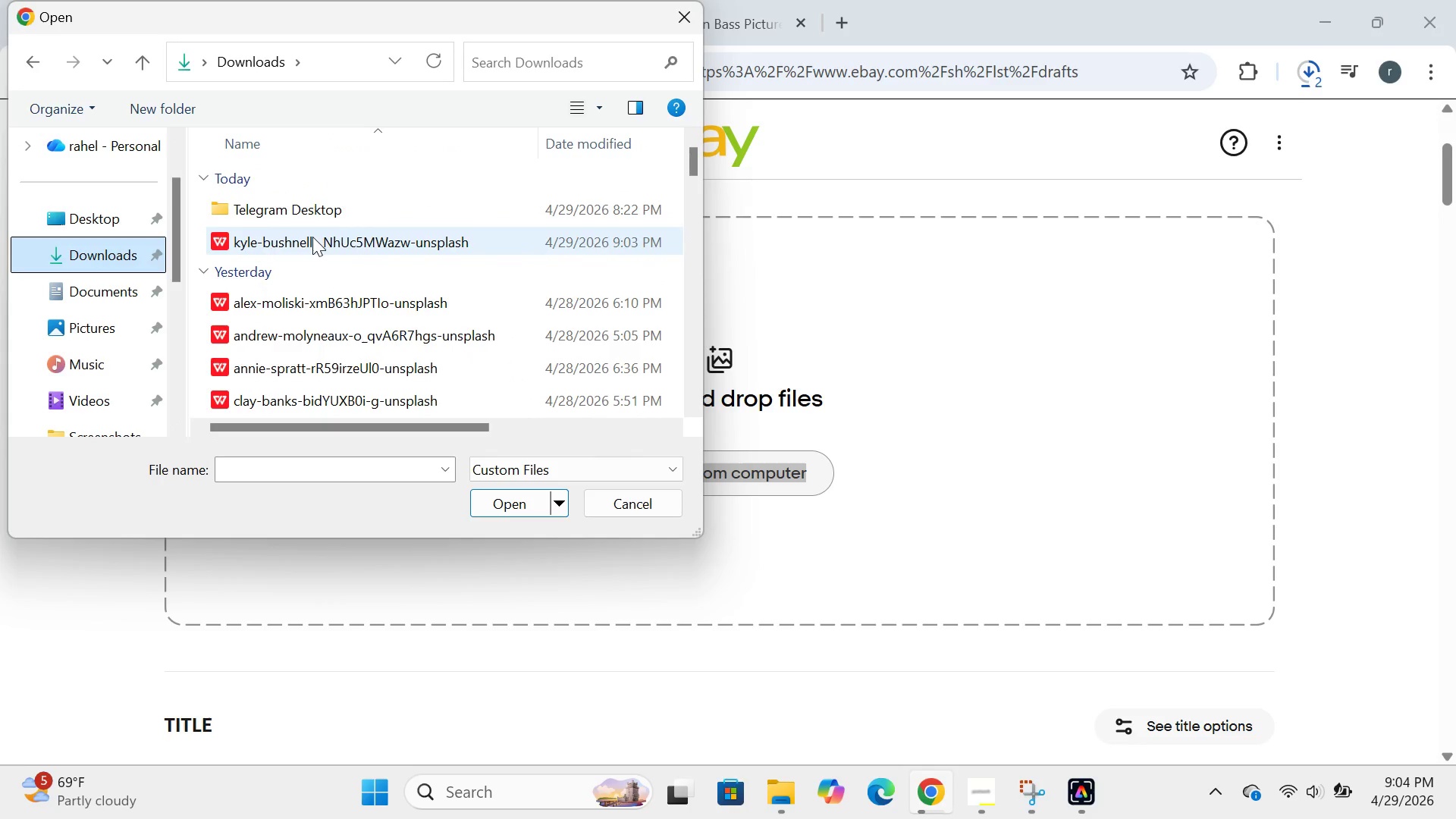 
scroll: coordinate [312, 237], scroll_direction: up, amount: 3.0
 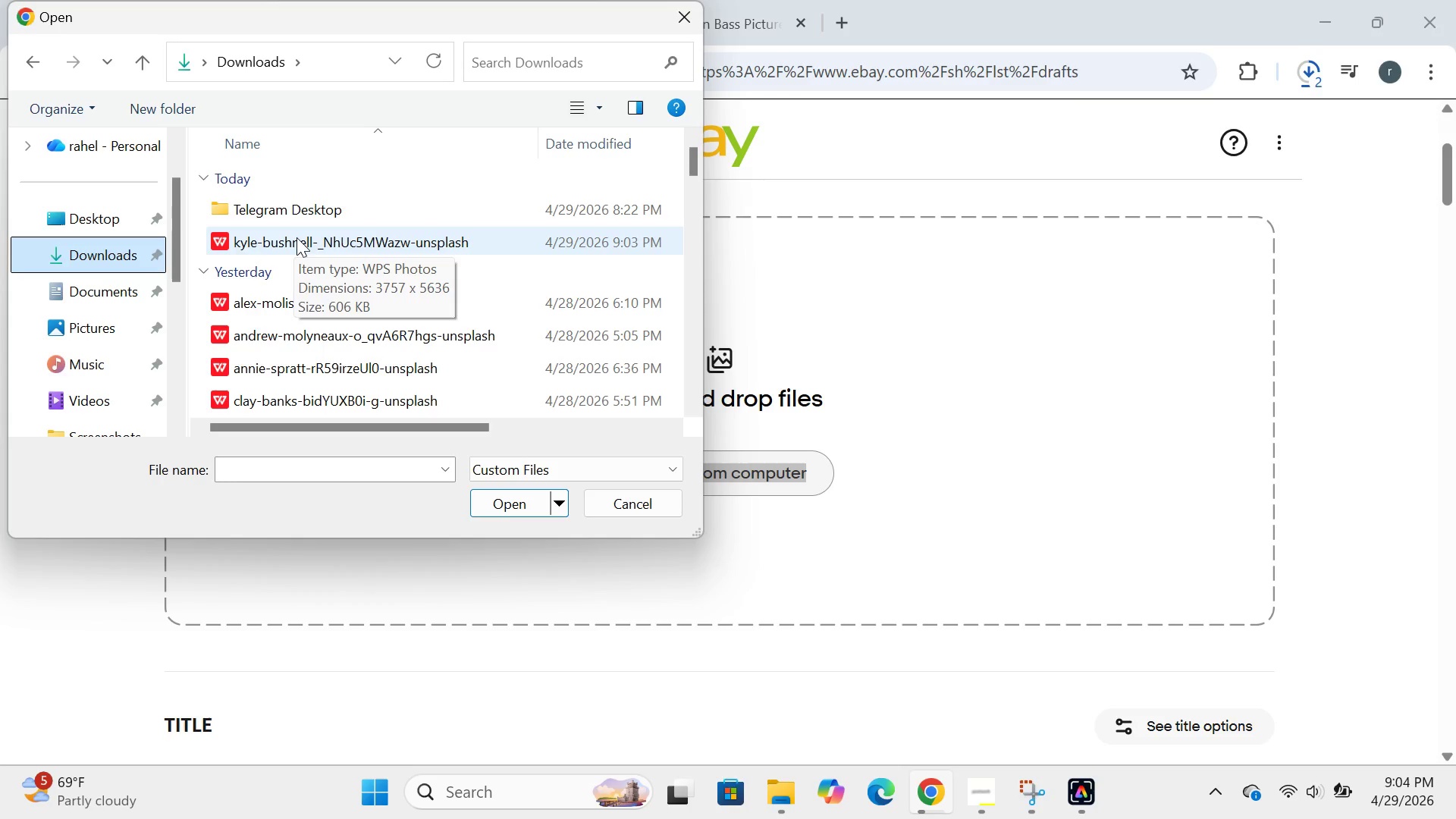 
left_click([303, 237])
 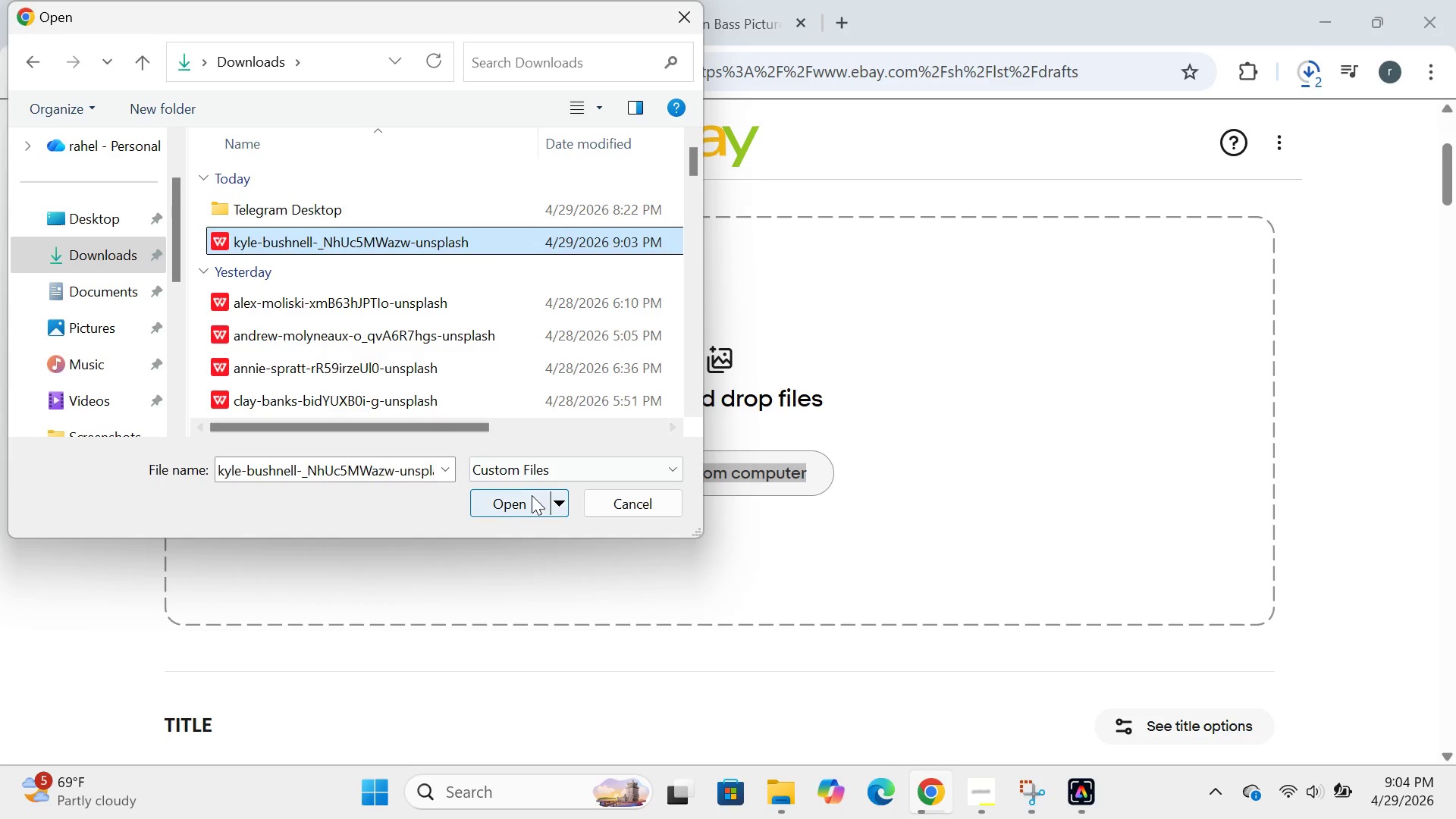 
left_click([532, 495])
 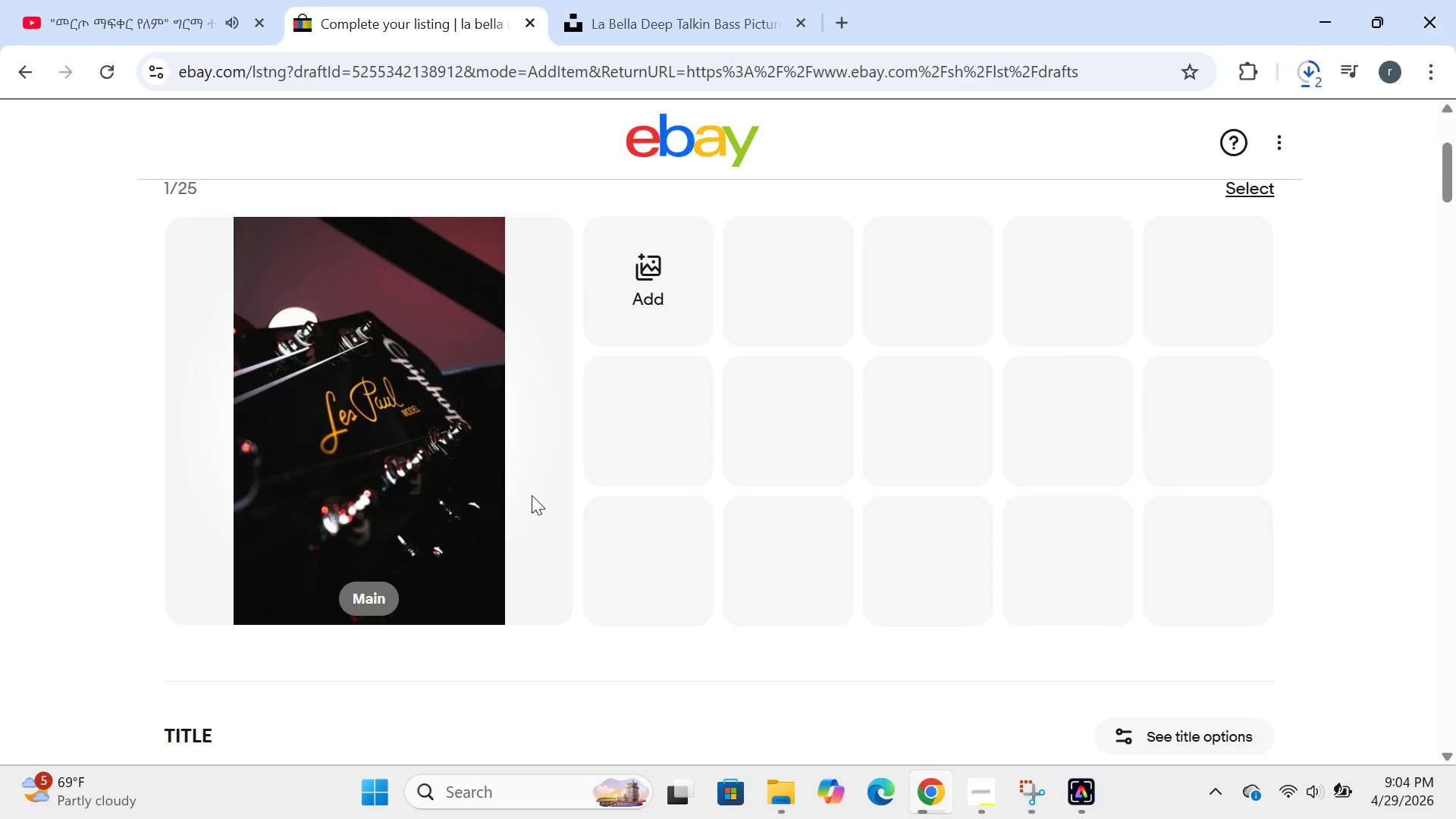 
wait(19.74)
 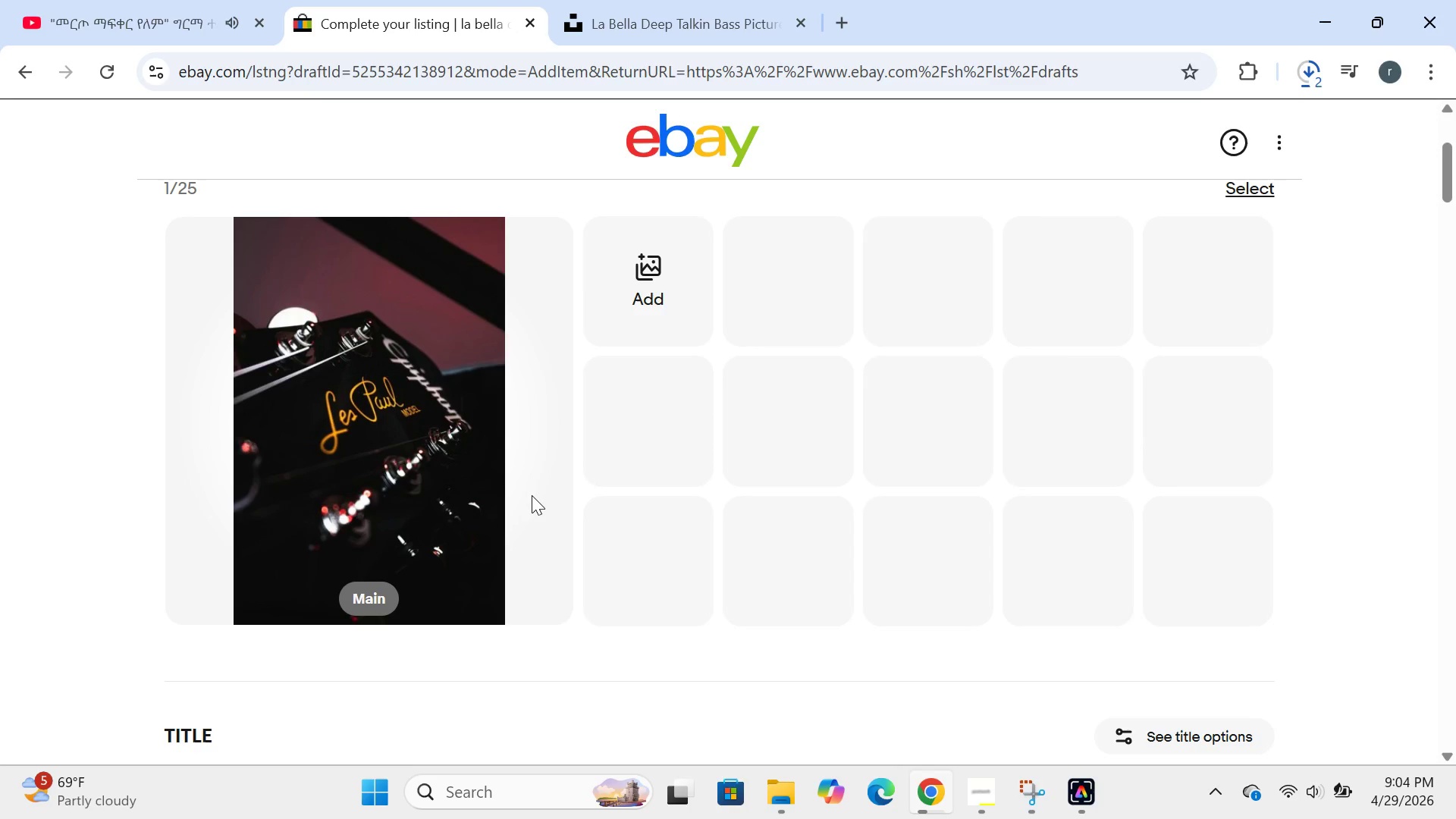 
left_click([665, 2])
 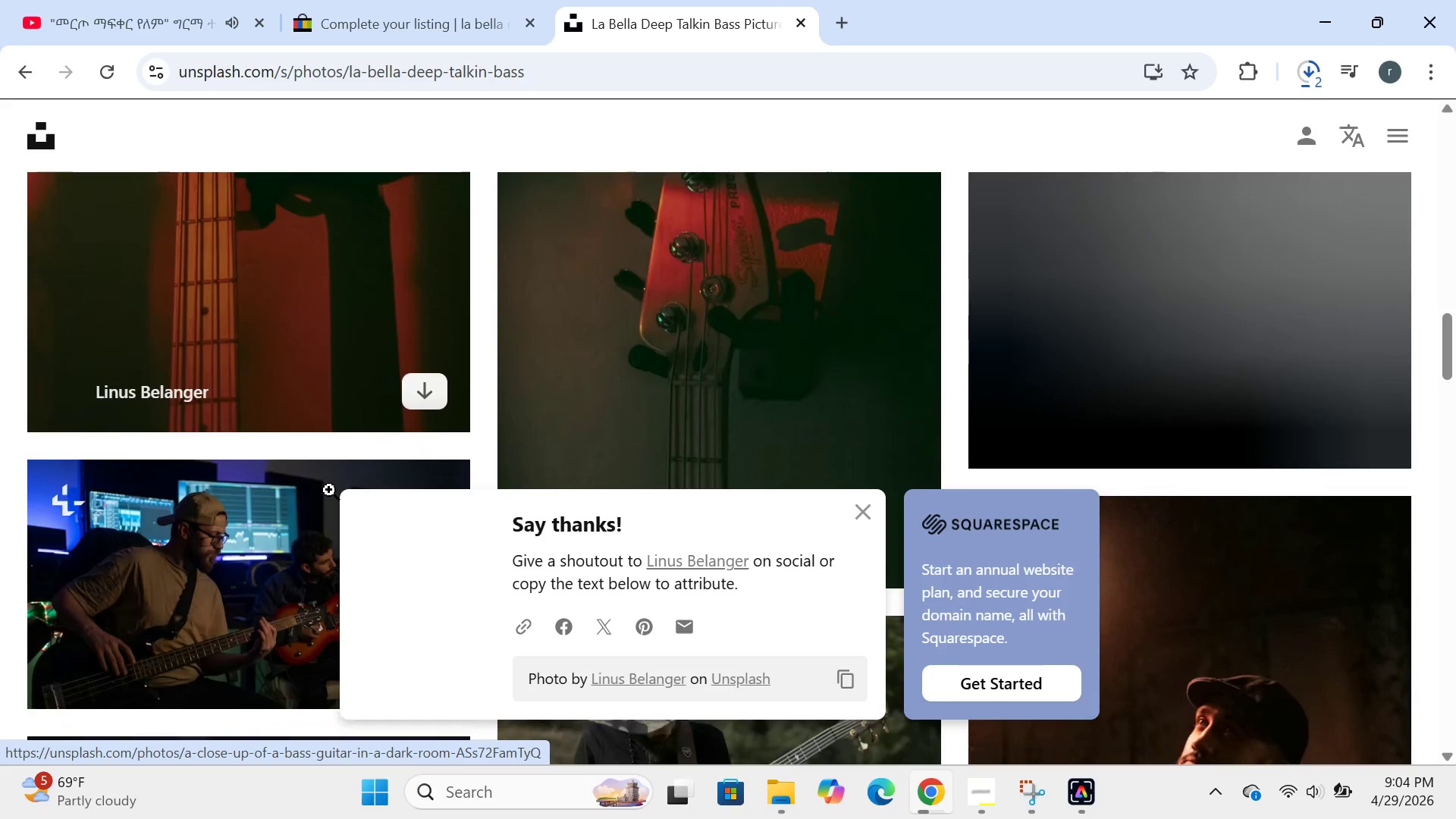 
left_click([426, 391])
 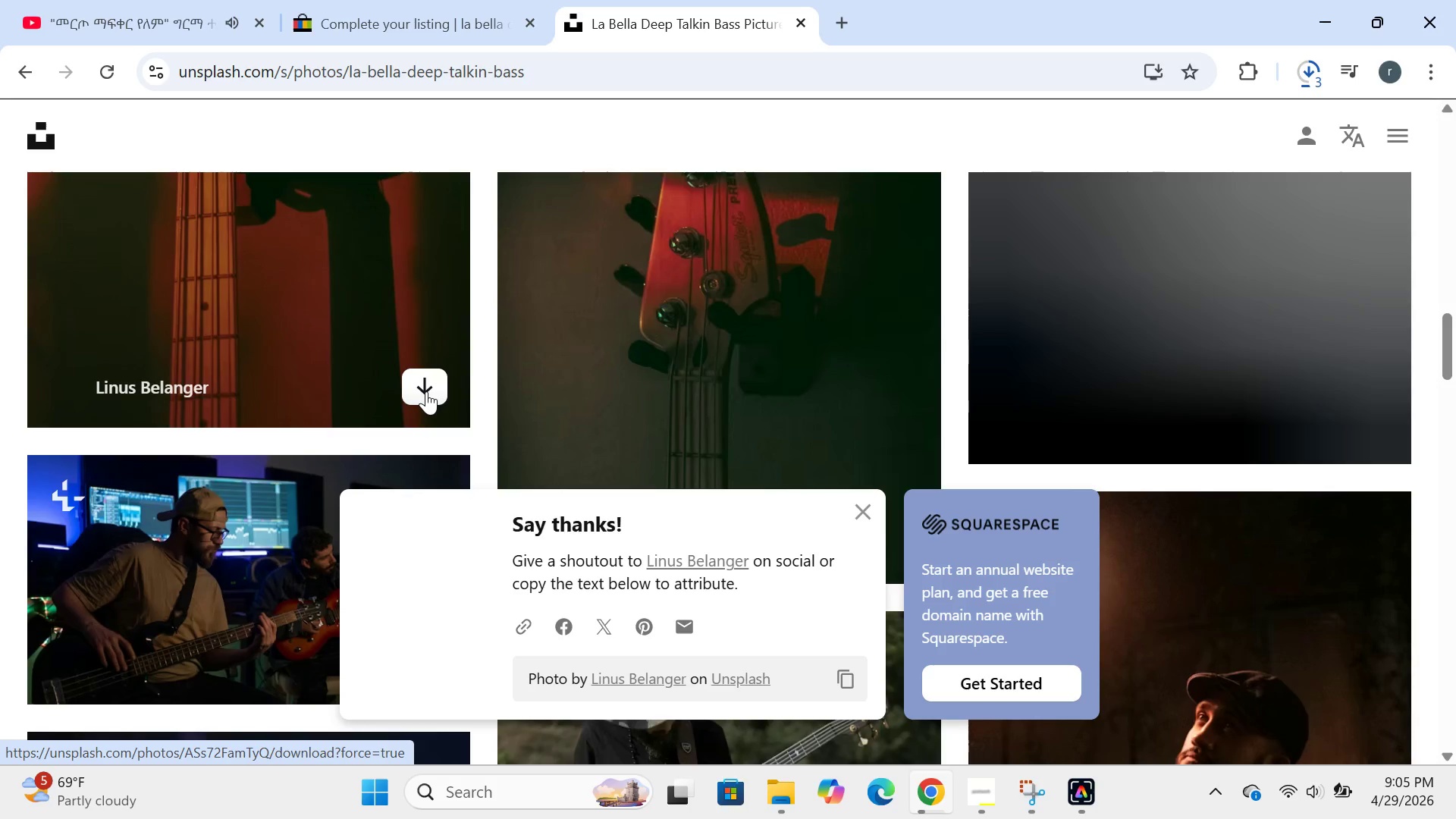 
wait(11.02)
 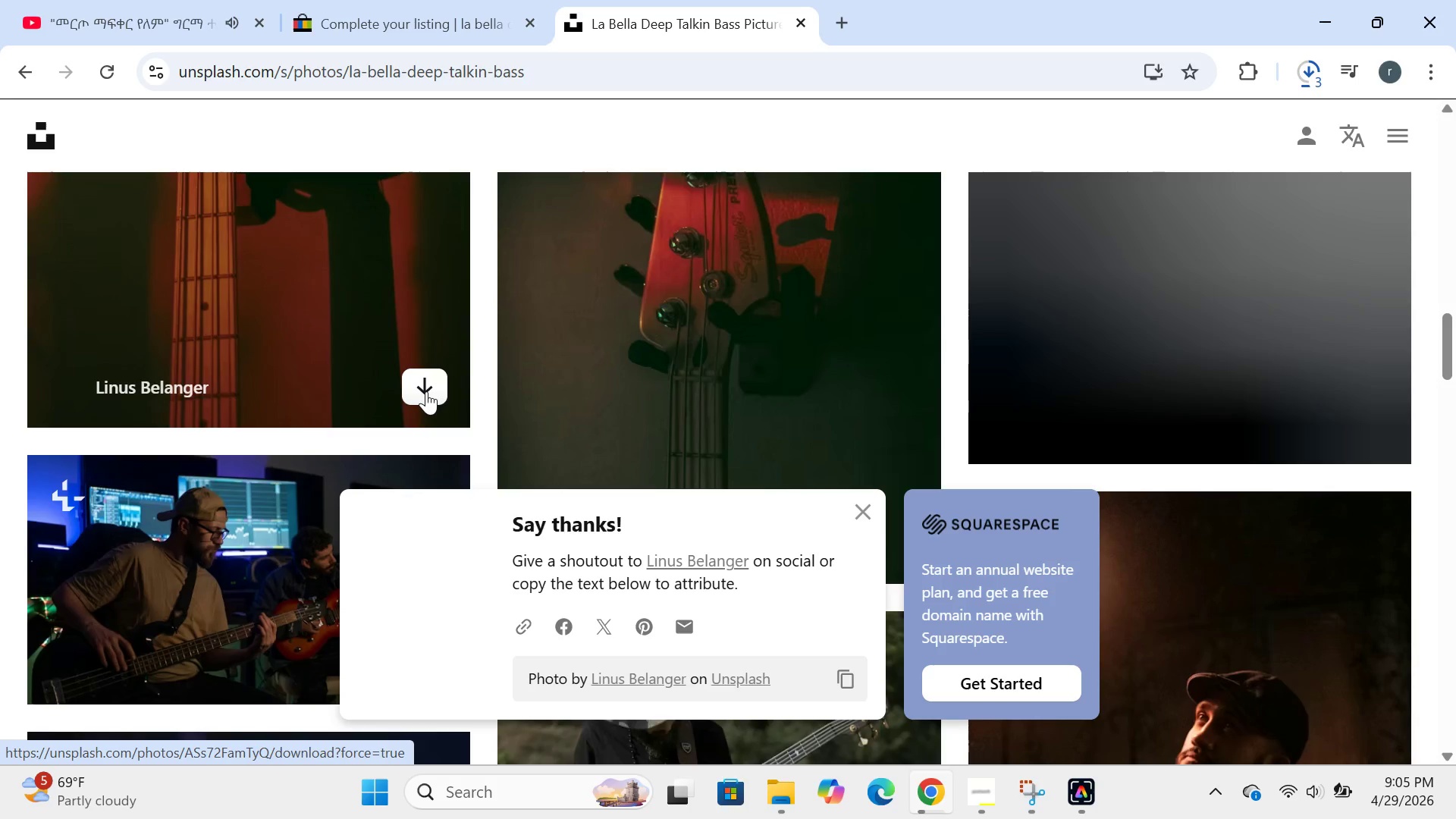 
left_click([397, 30])
 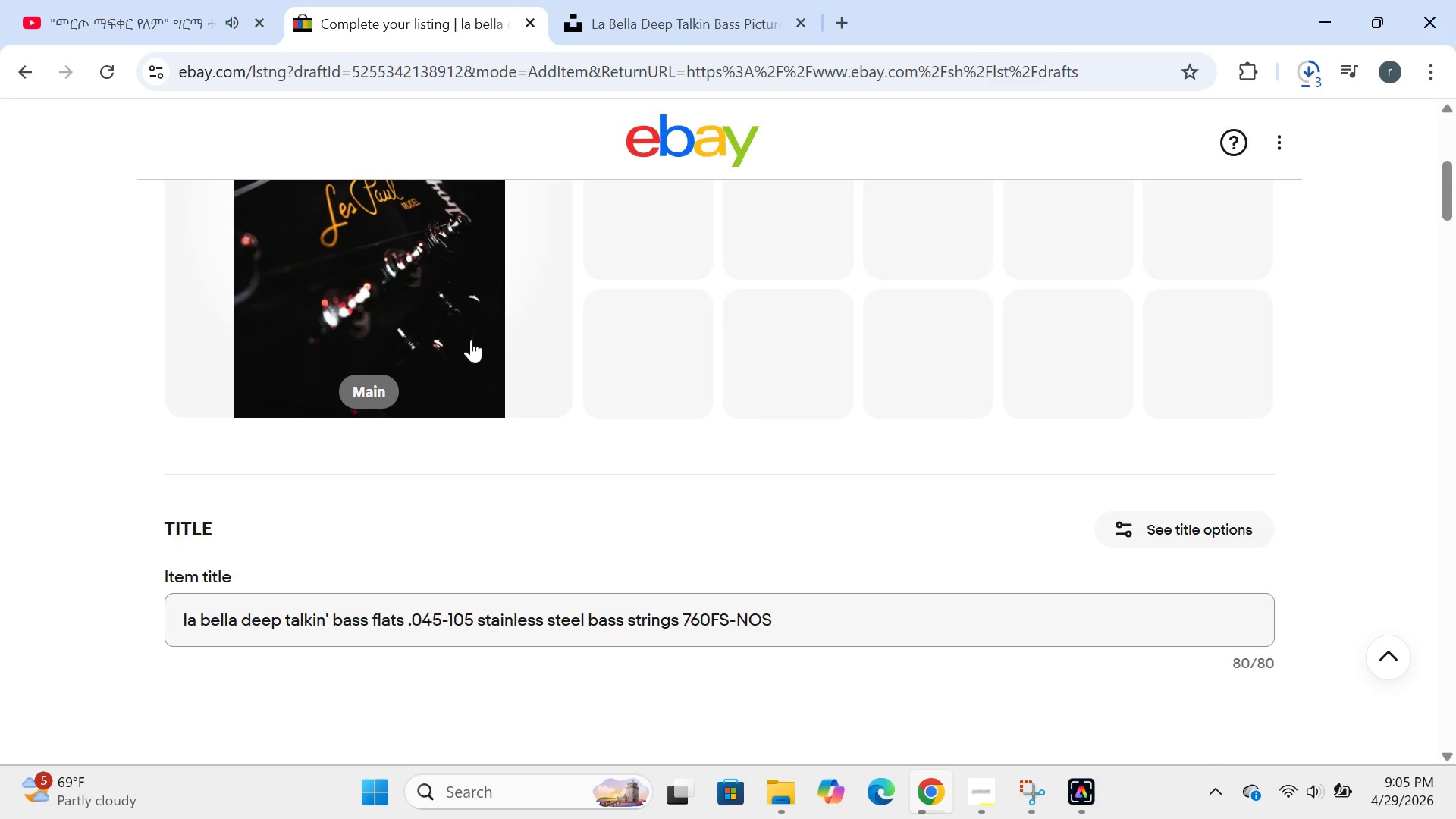 
mouse_move([488, 344])
 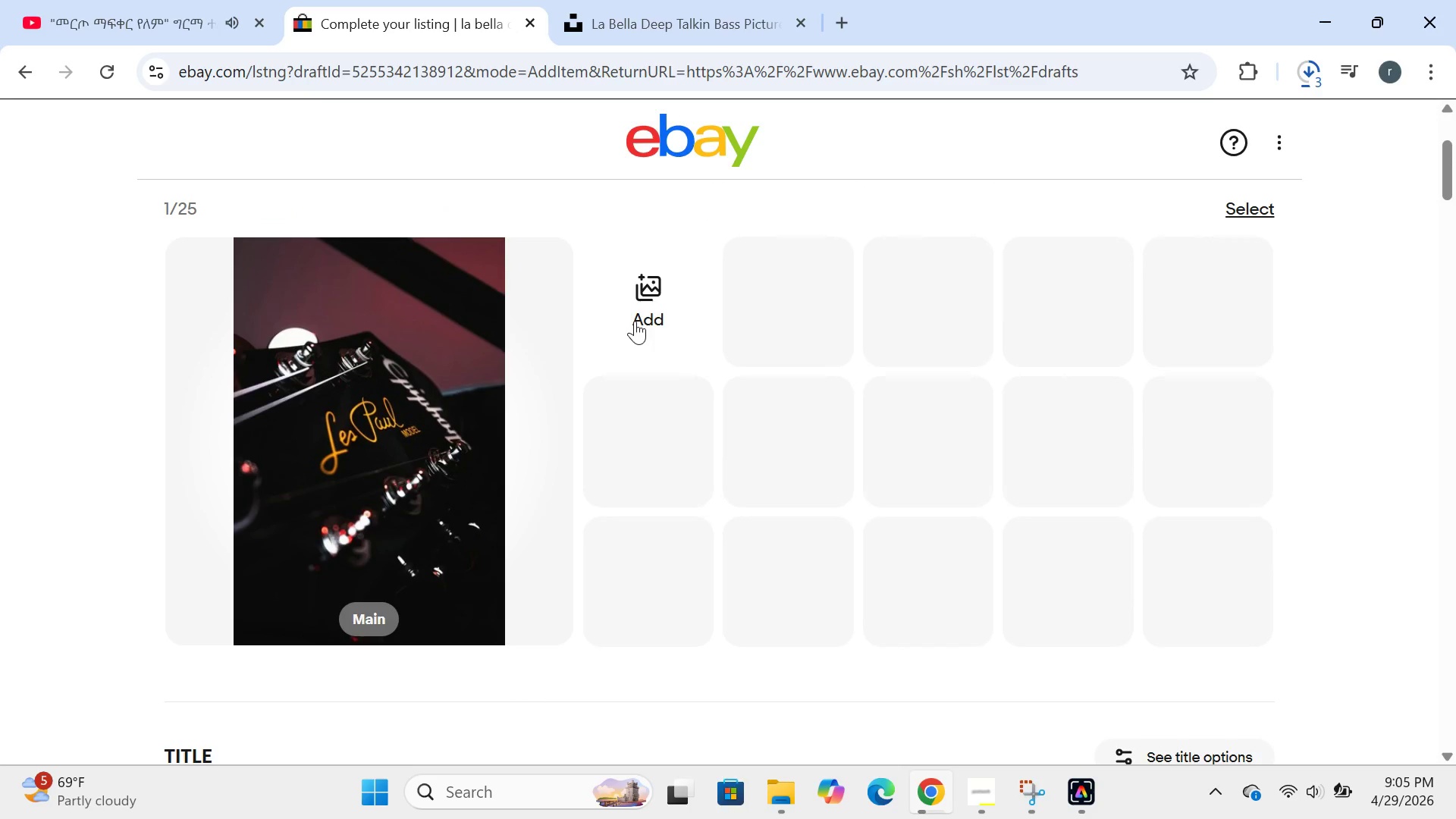 
left_click([636, 320])
 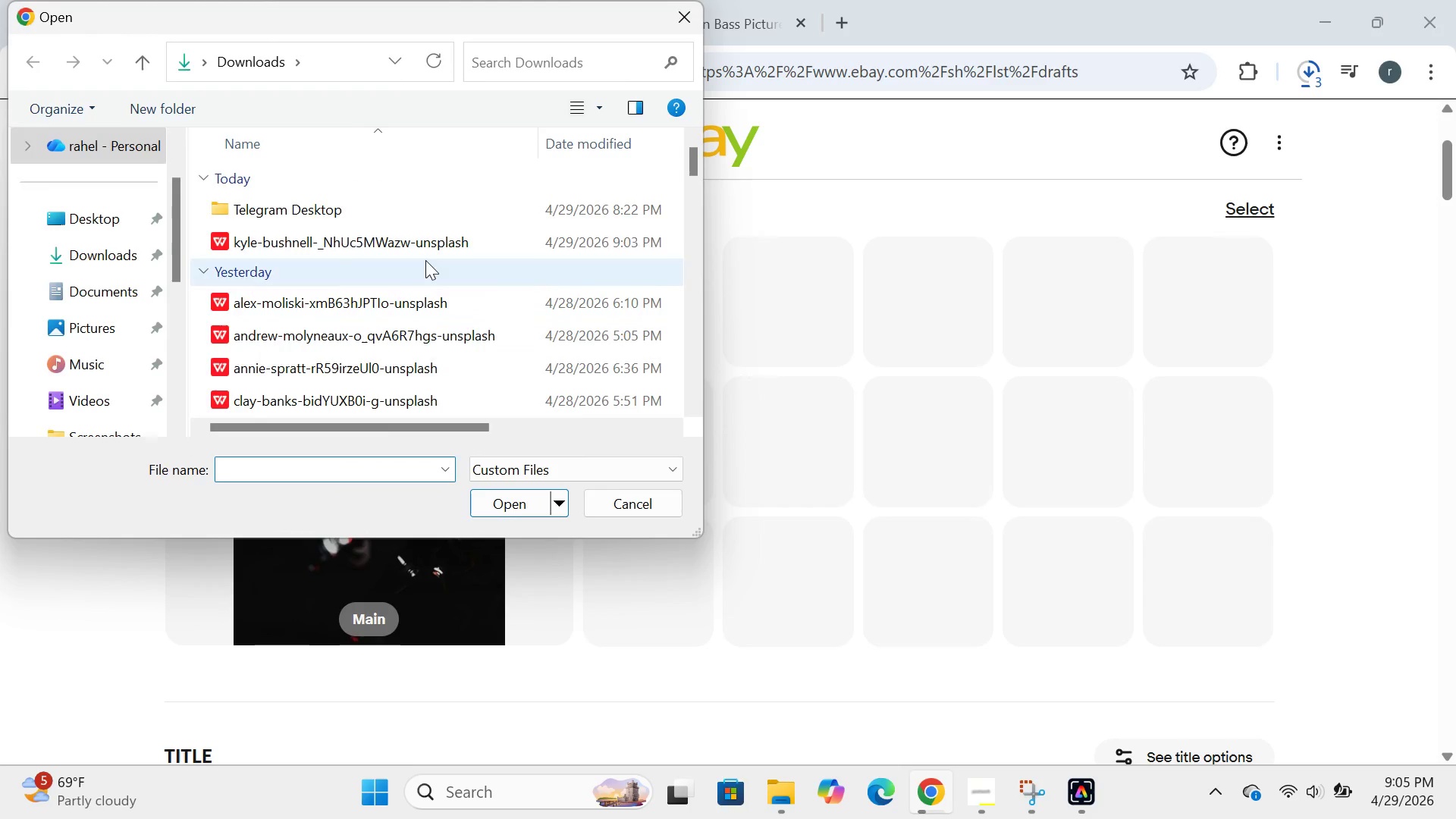 
scroll: coordinate [444, 258], scroll_direction: up, amount: 4.0
 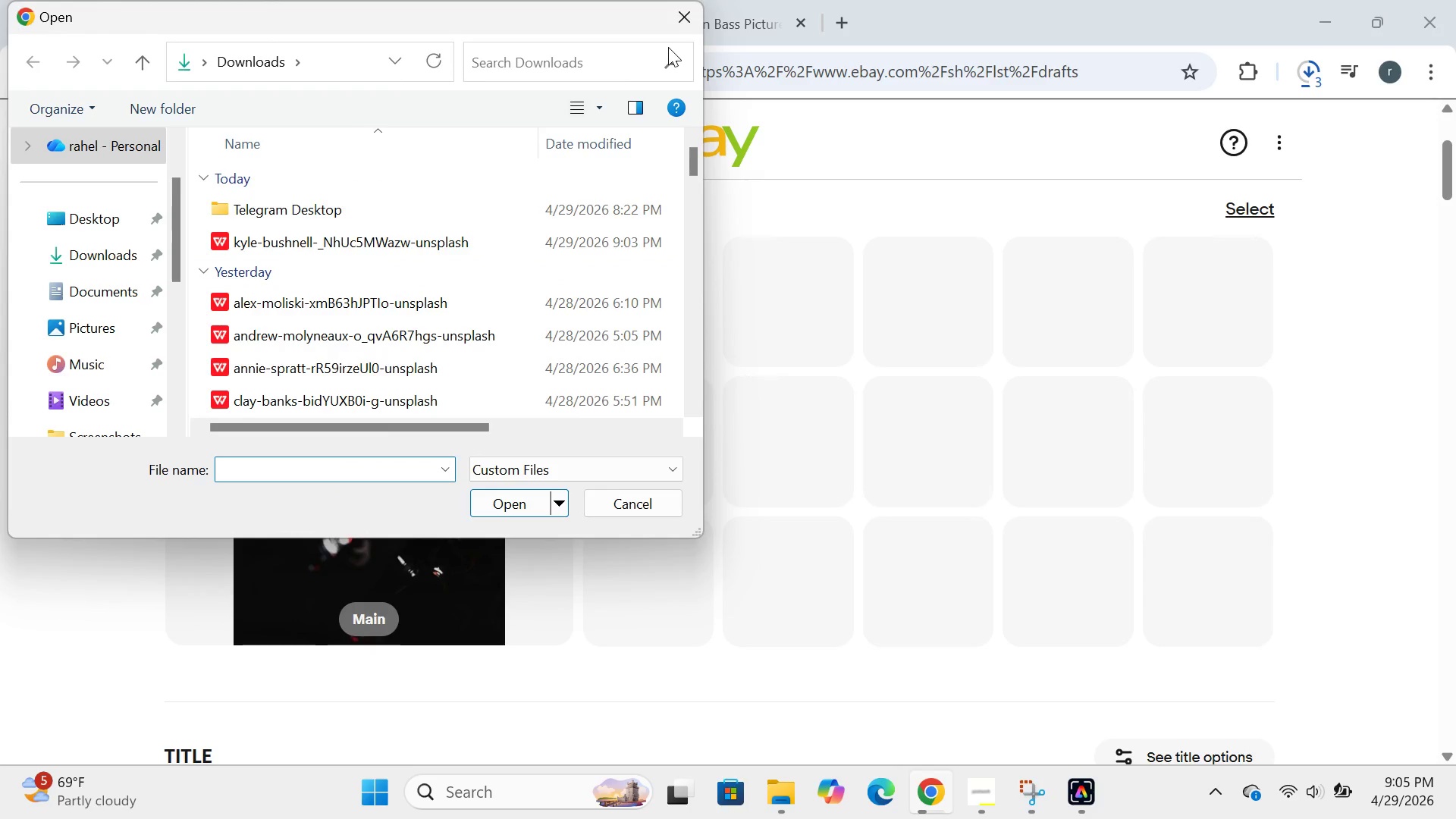 
left_click([689, 7])
 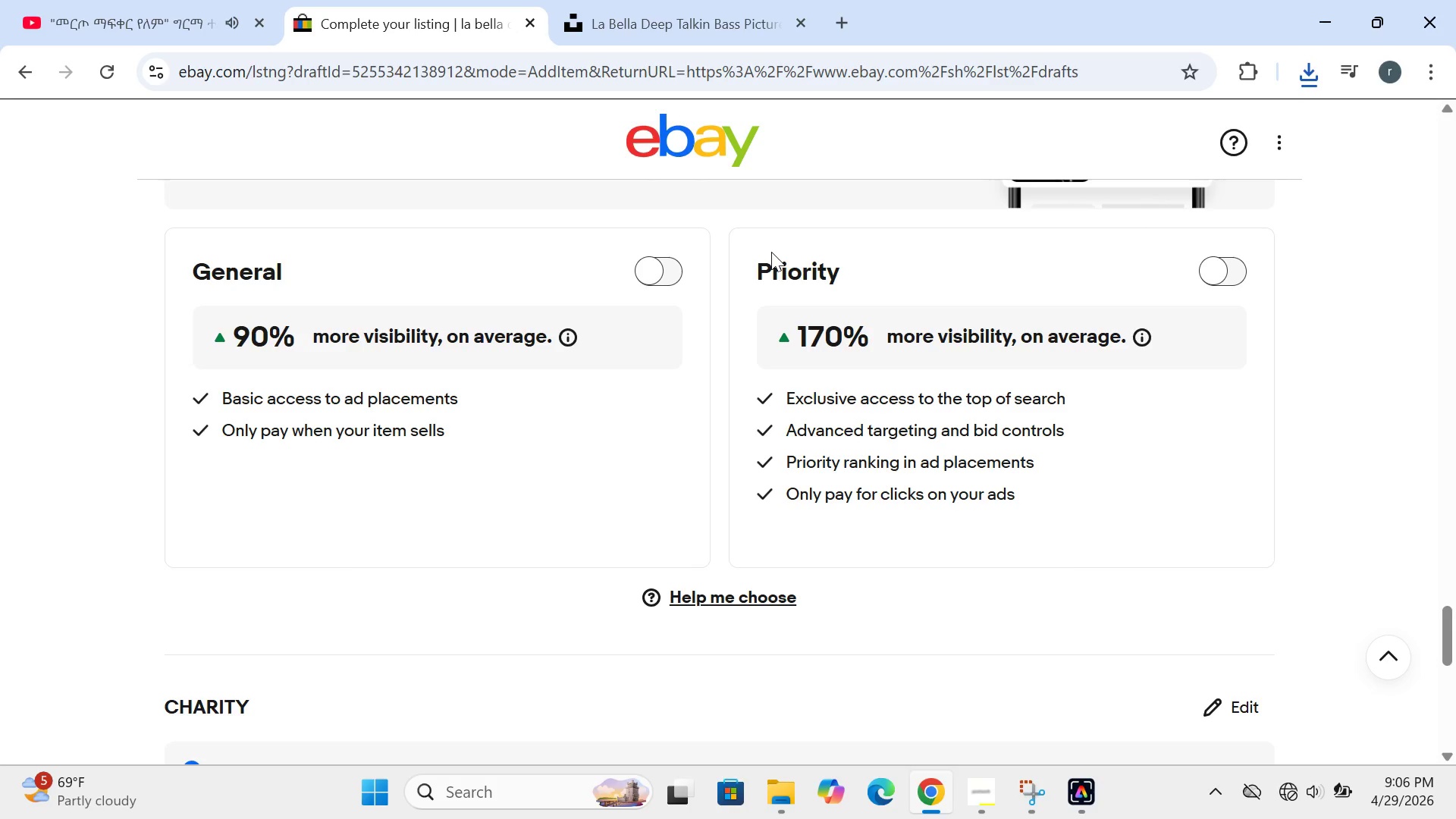 
wait(87.83)
 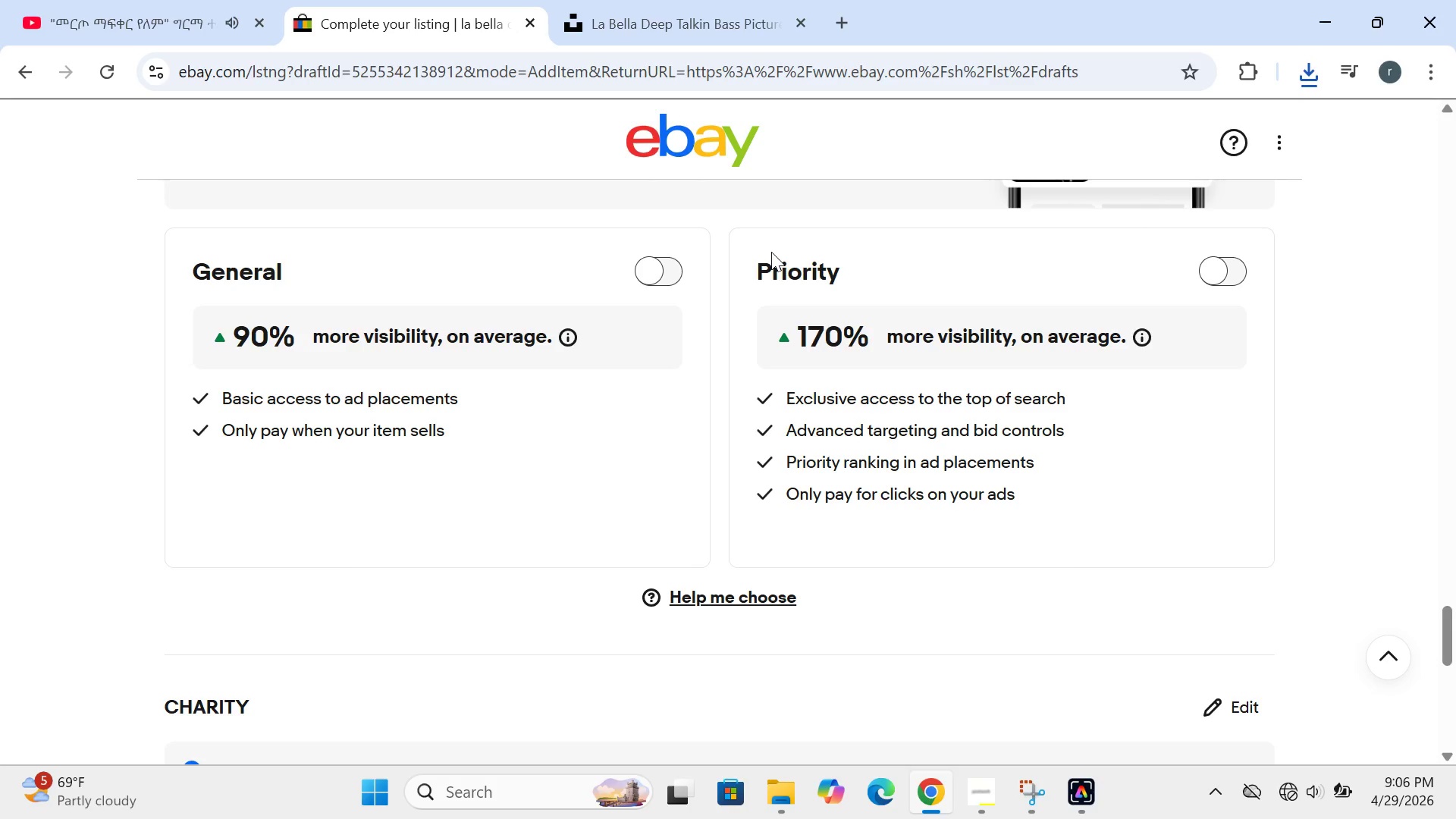 
left_click([771, 252])
 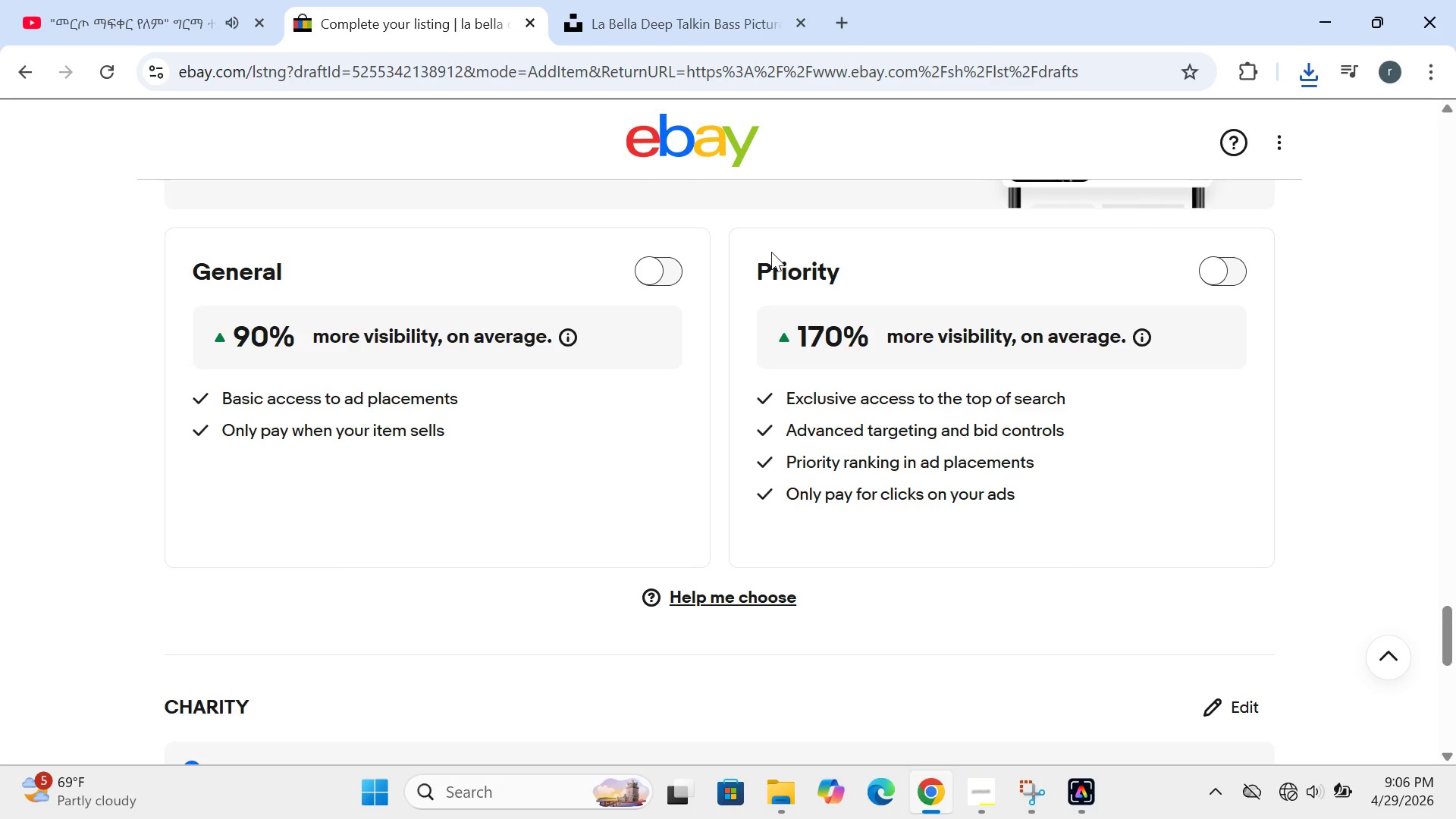 
wait(9.82)
 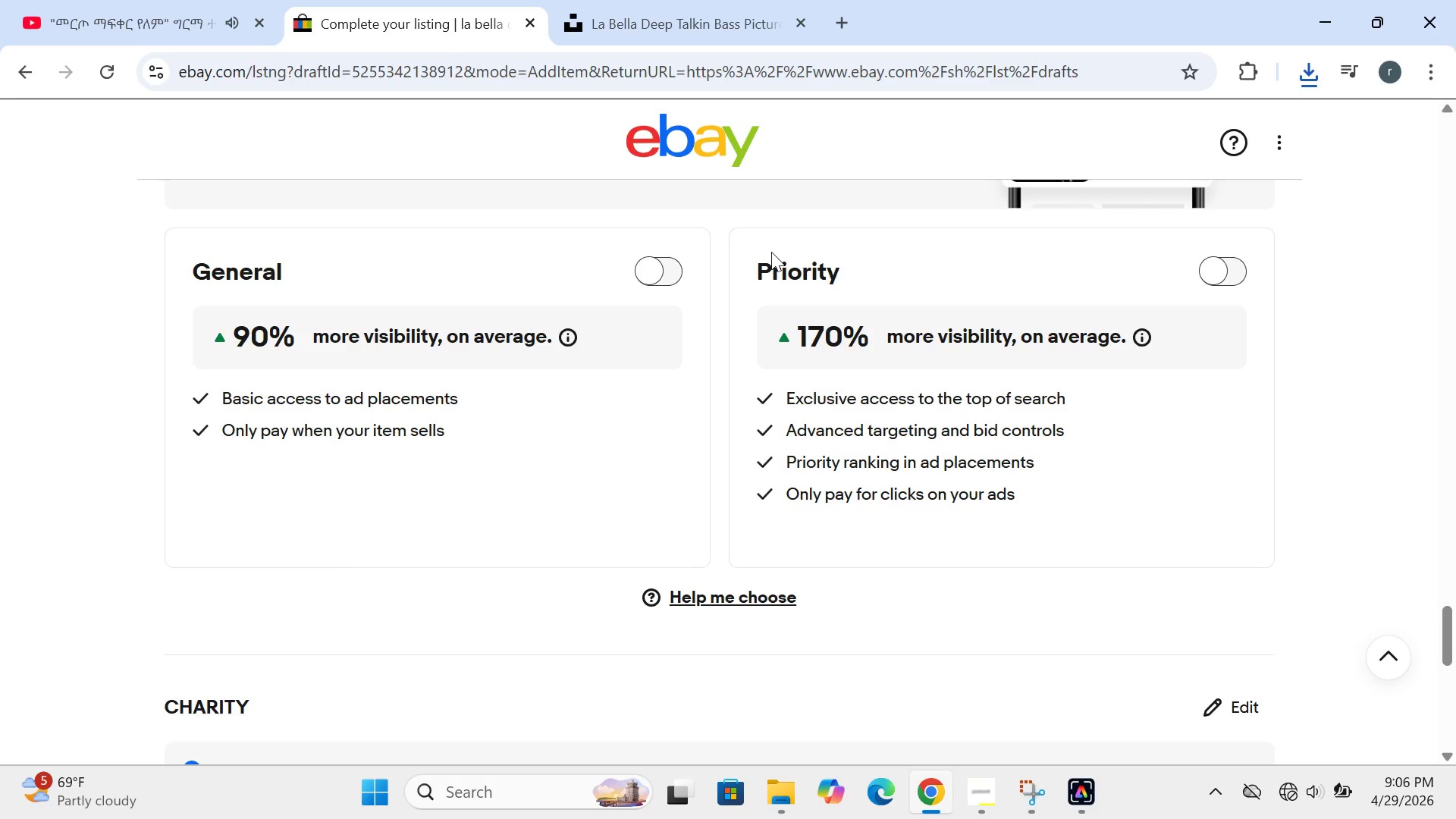 
mouse_move([661, 295])
 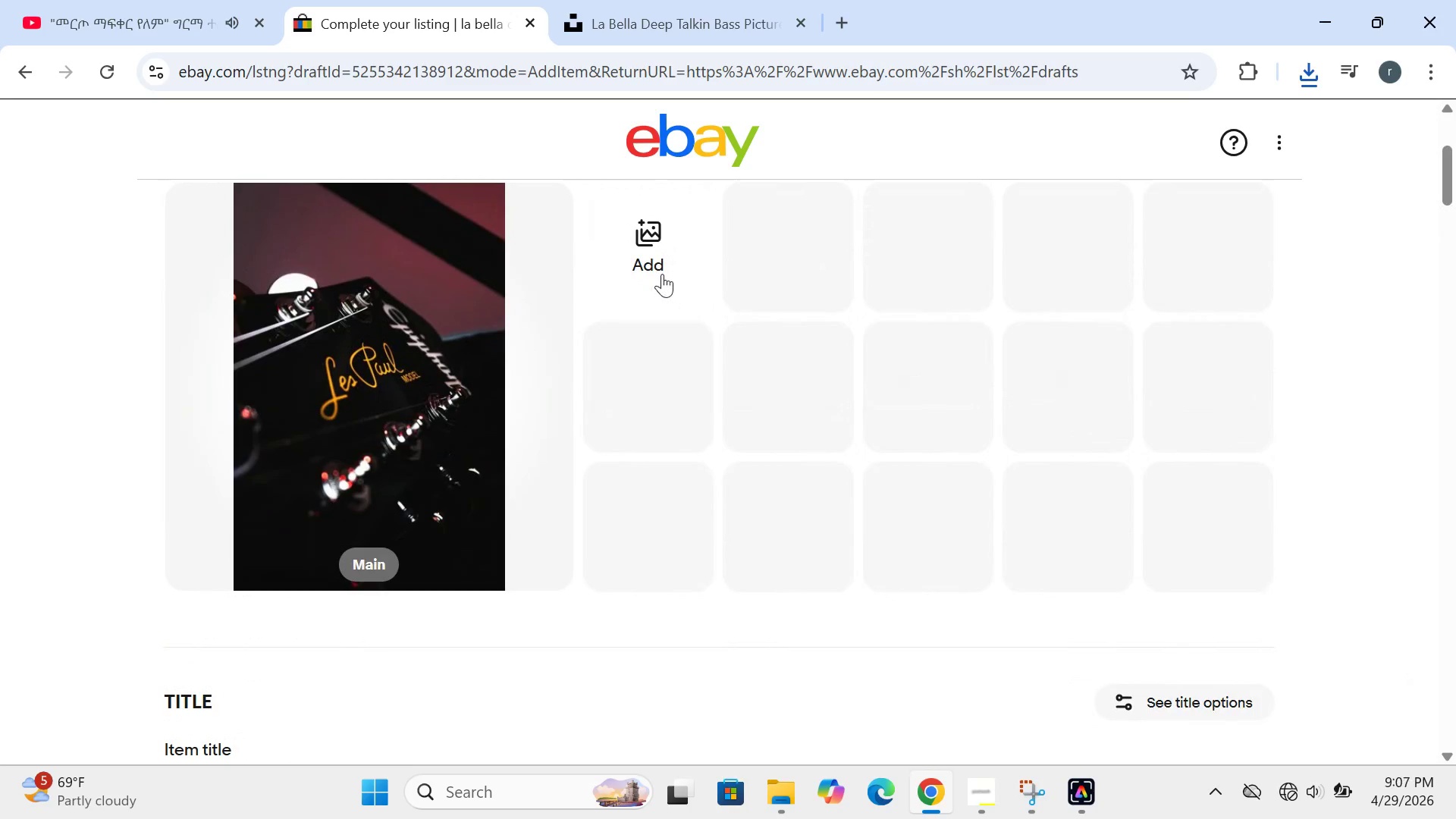 
left_click([662, 274])
 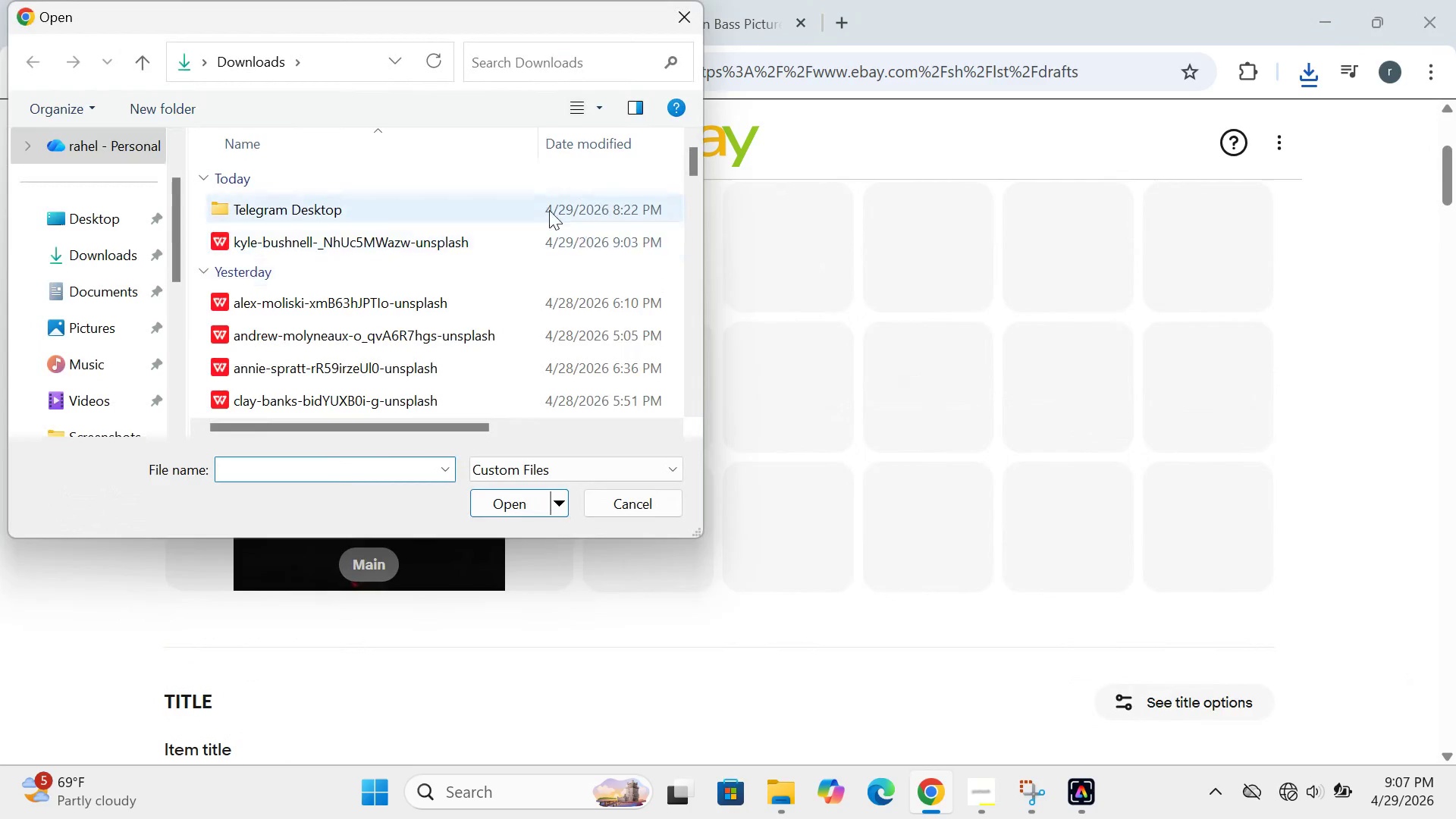 
scroll: coordinate [538, 264], scroll_direction: up, amount: 3.0
 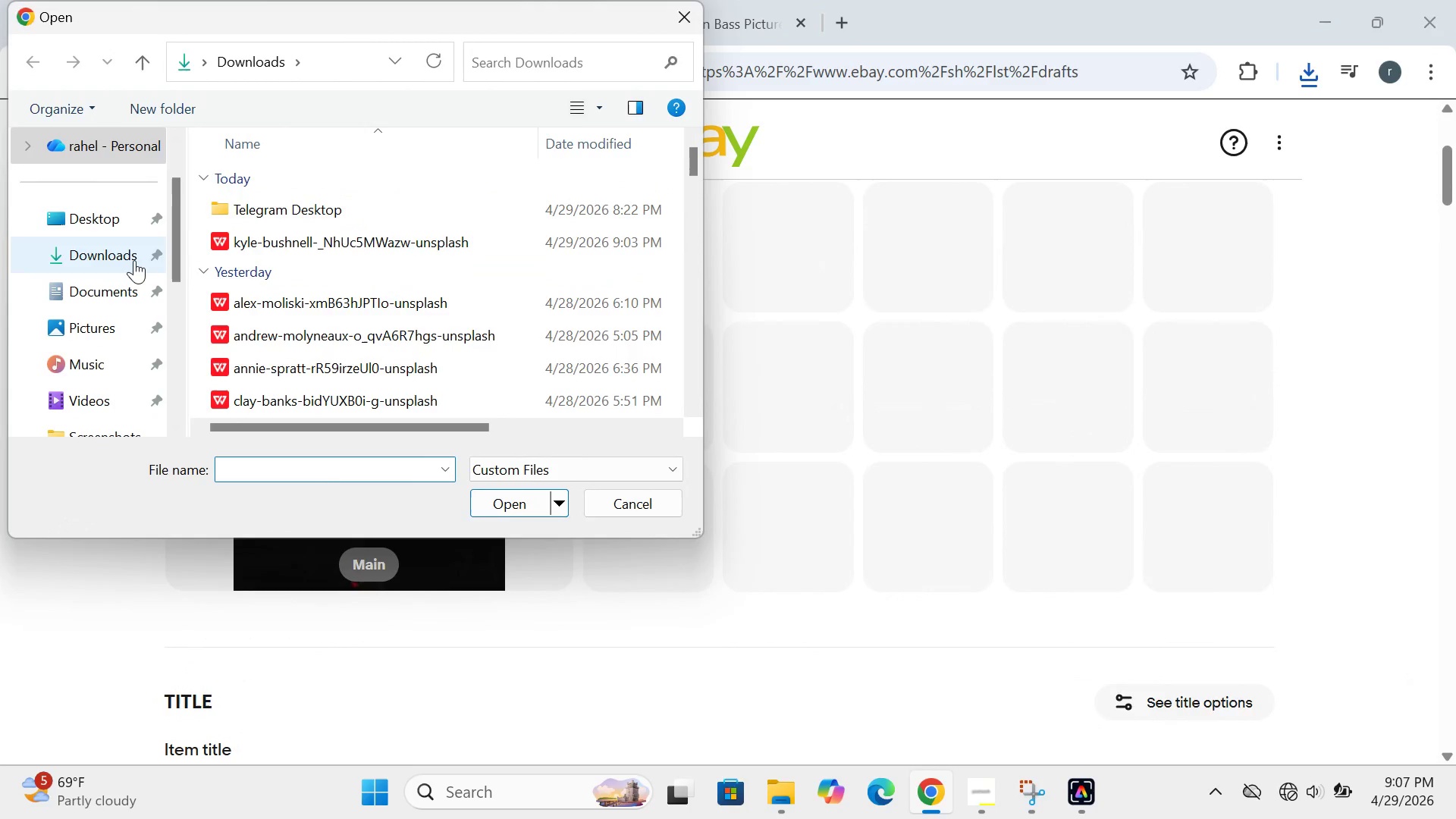 
double_click([133, 259])
 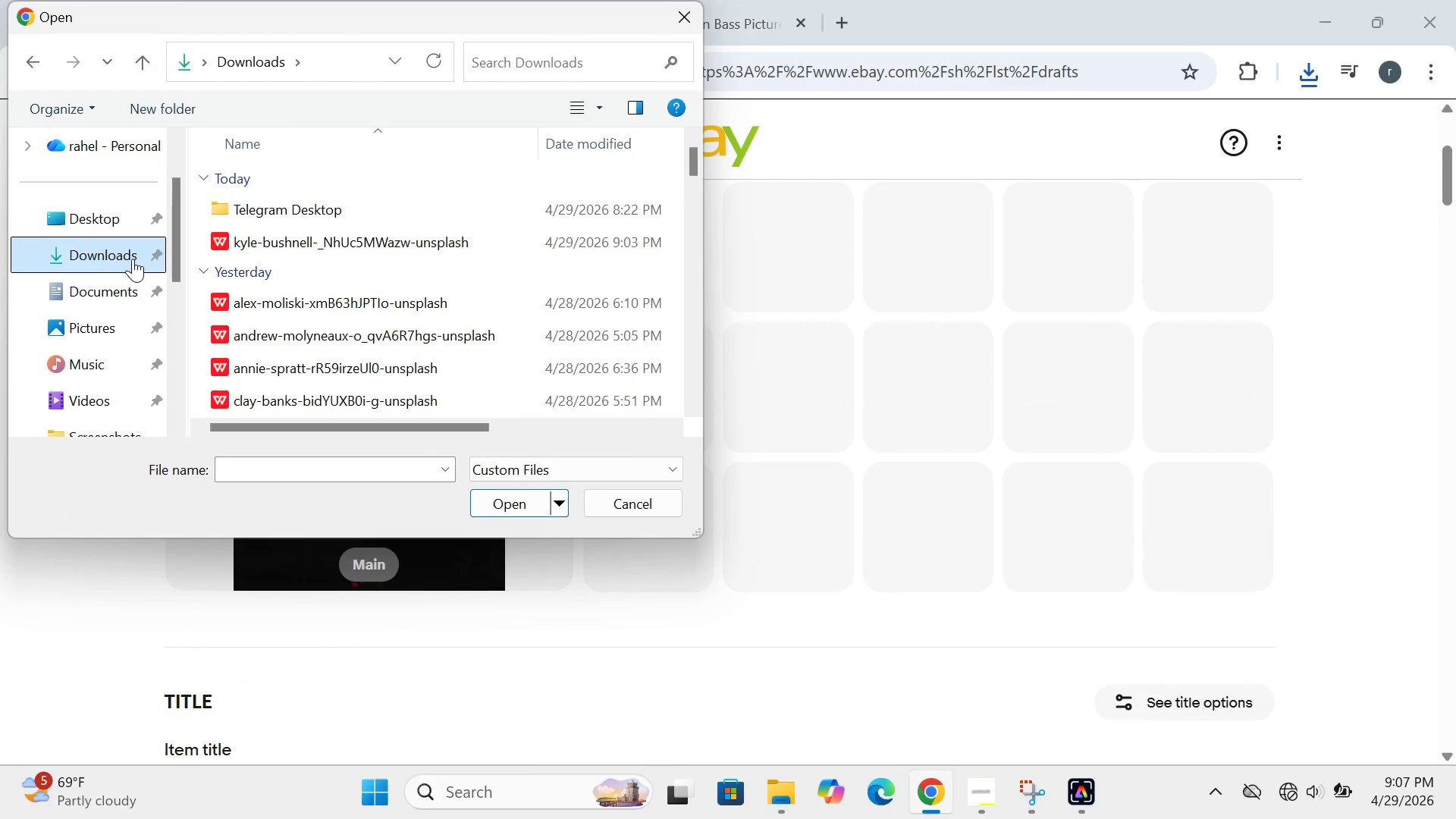 
double_click([133, 259])
 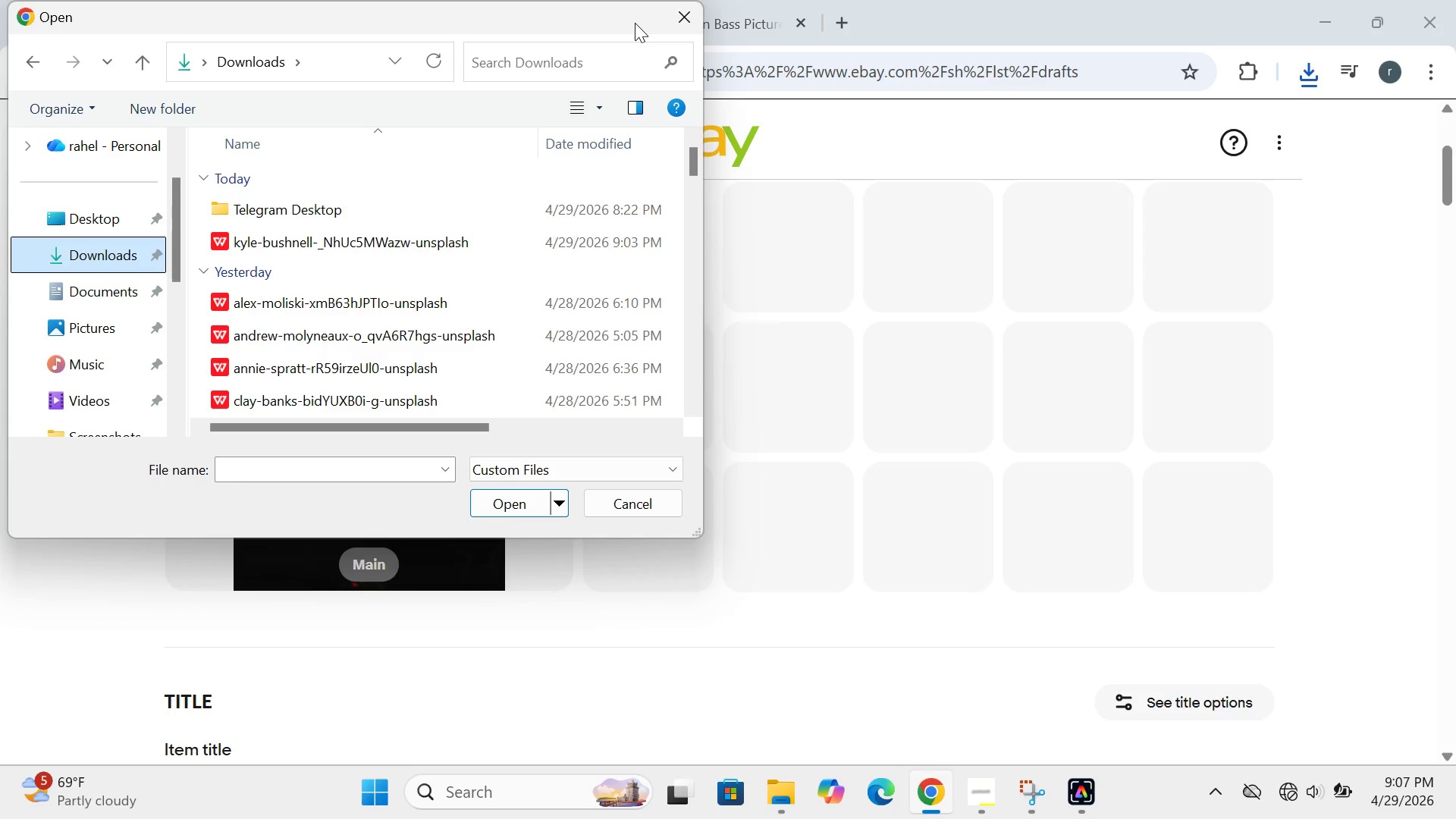 
left_click([692, 2])
 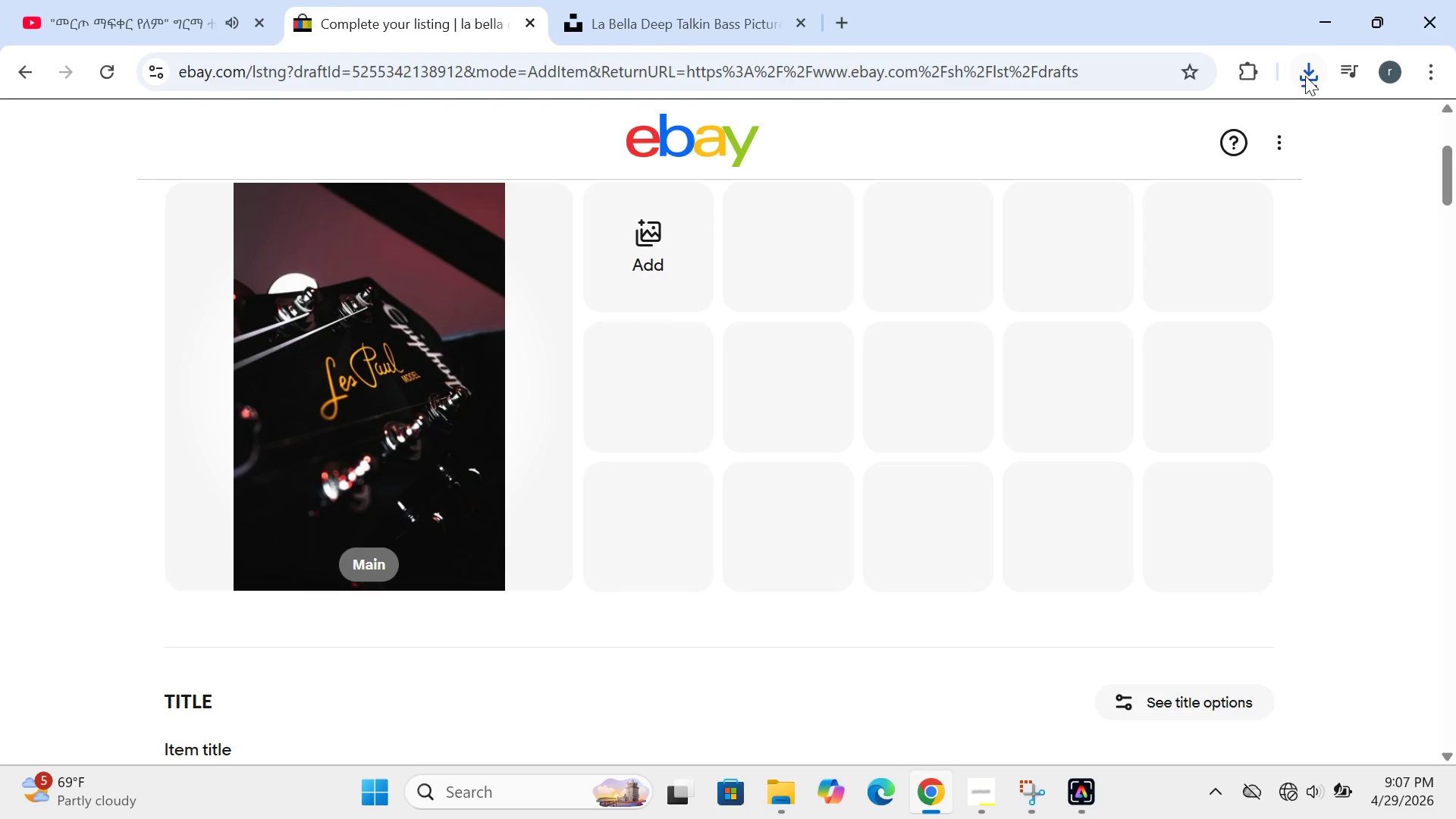 
left_click([1305, 74])
 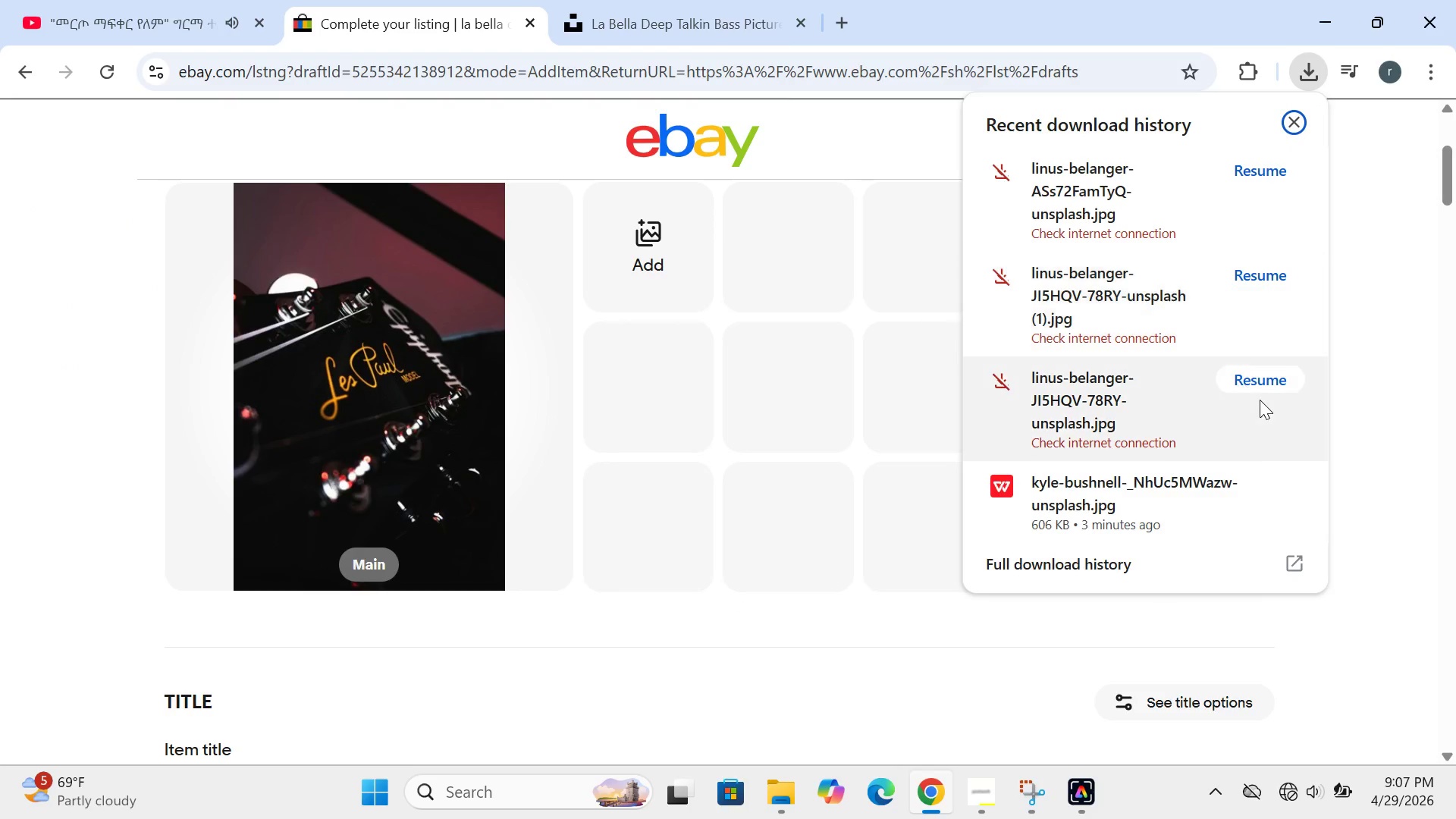 
left_click([1277, 380])
 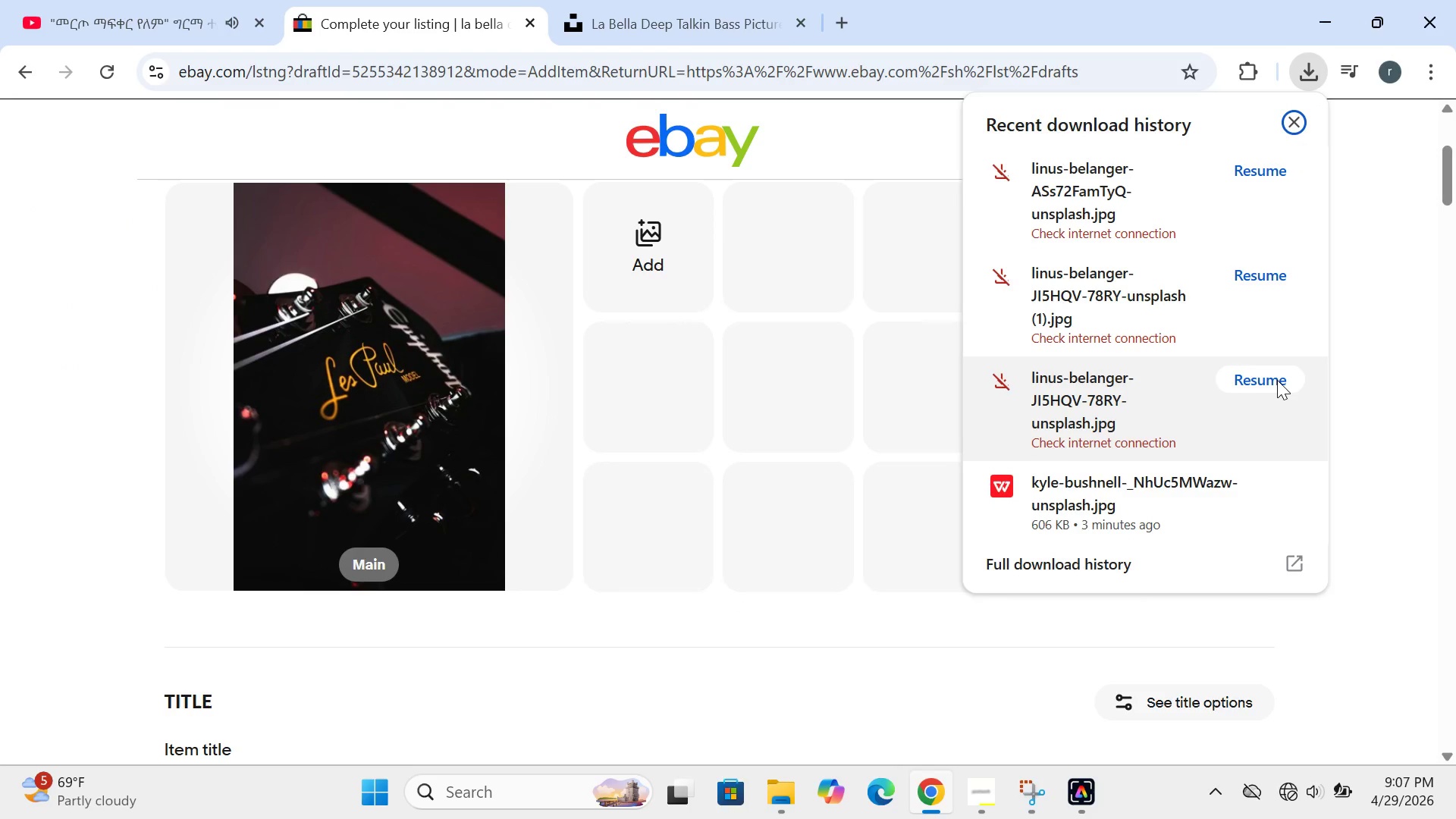 
left_click([1277, 380])
 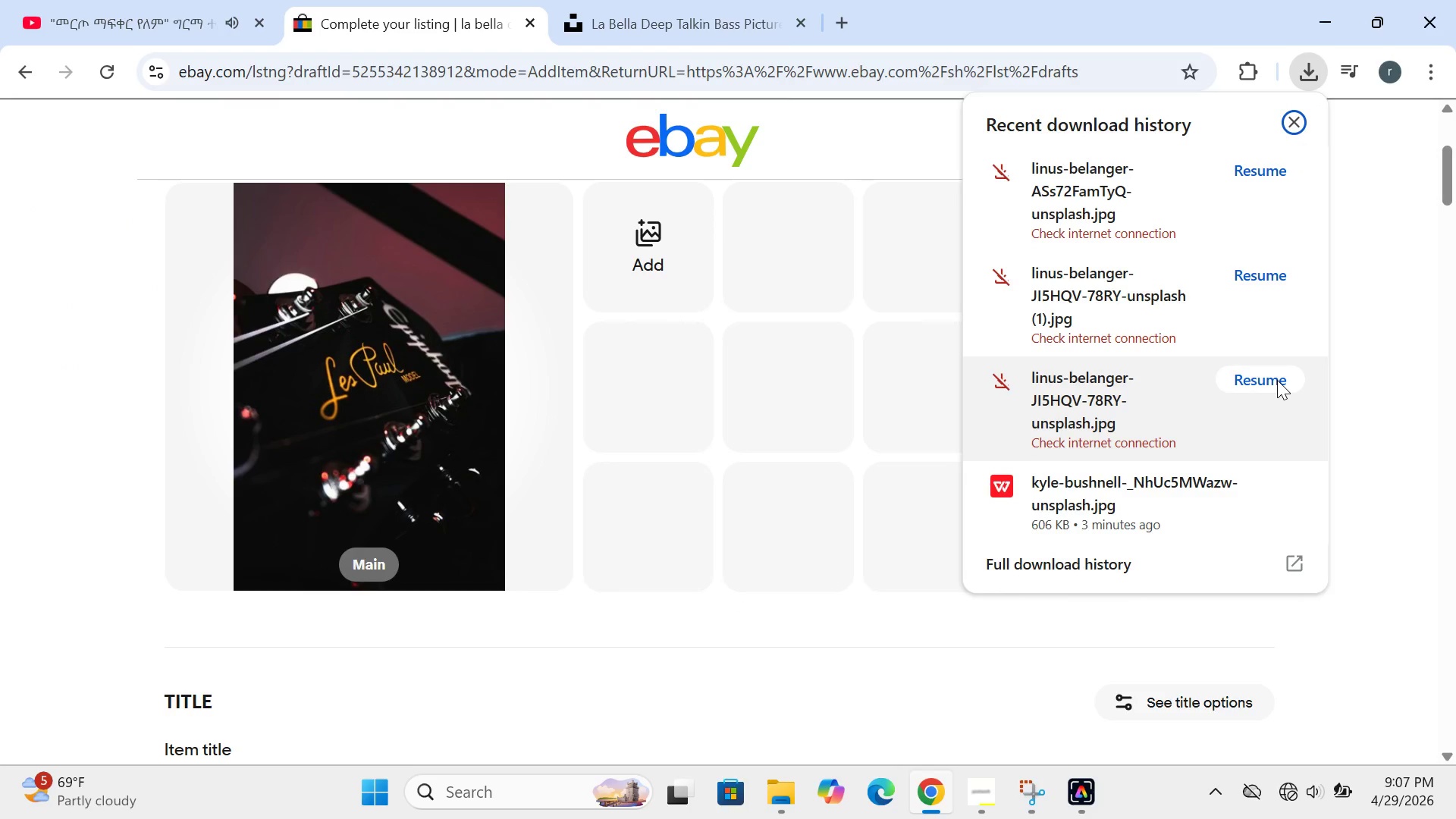 
left_click([1277, 380])
 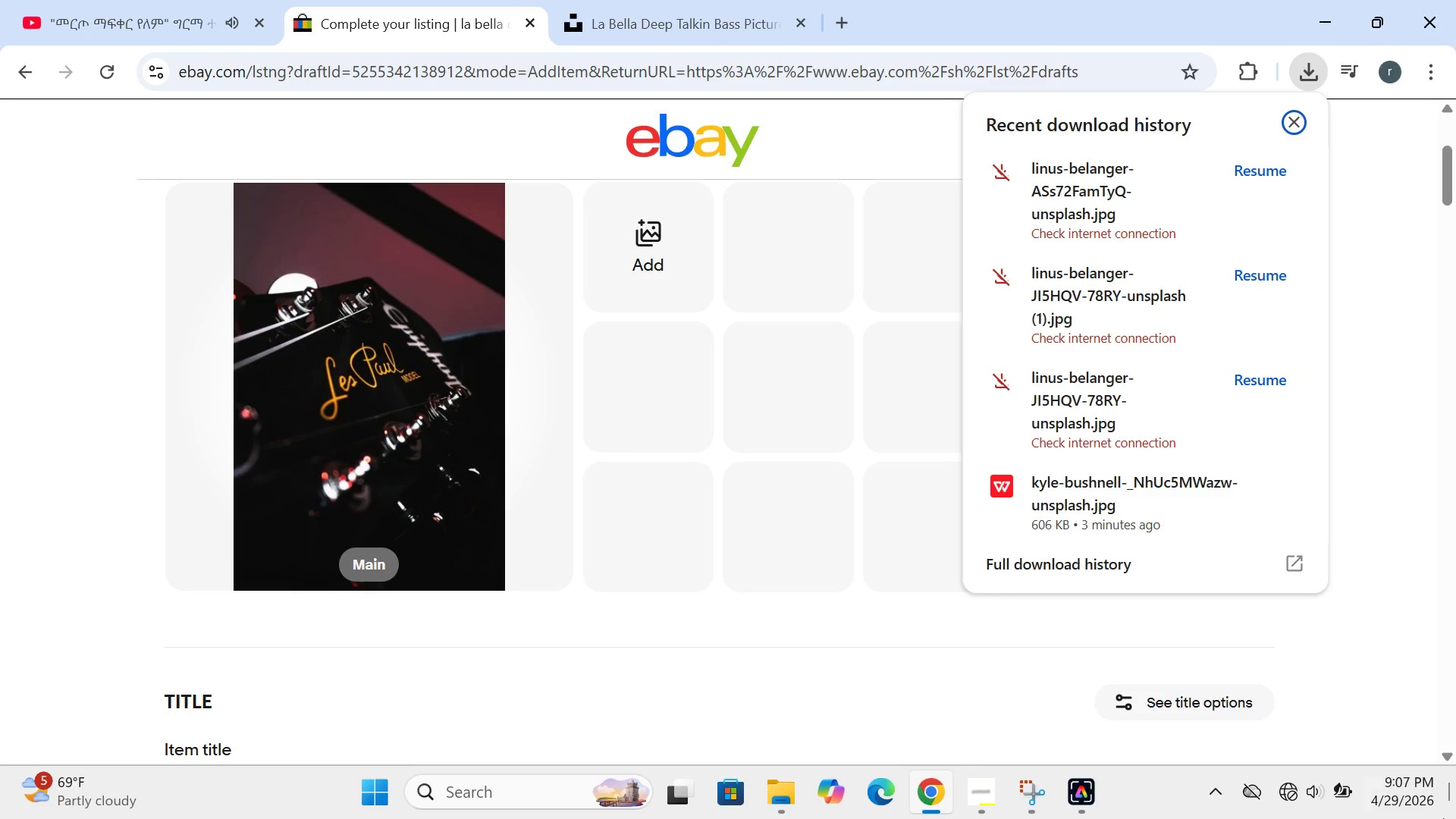 
wait(5.84)
 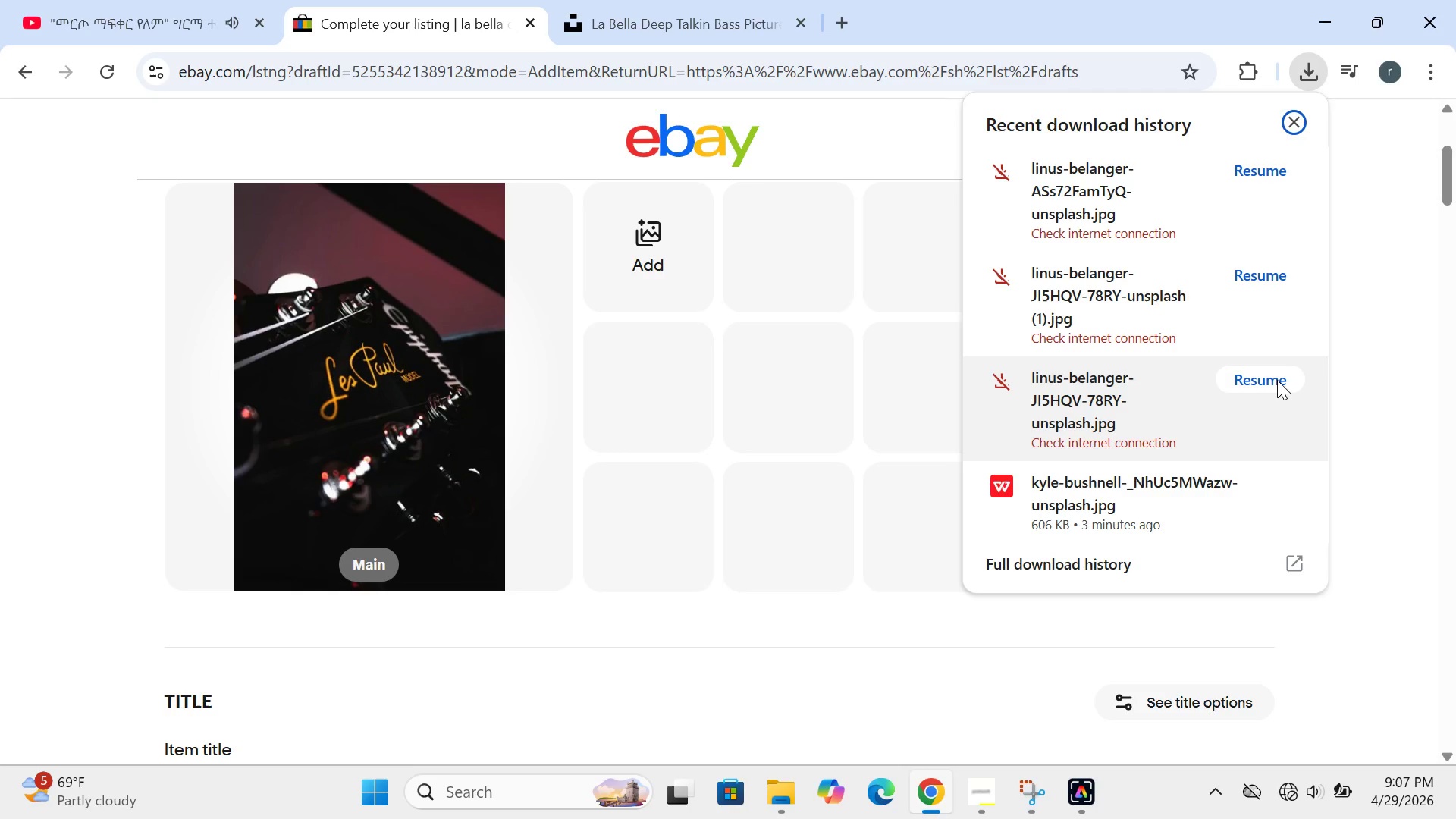 
left_click([1296, 792])
 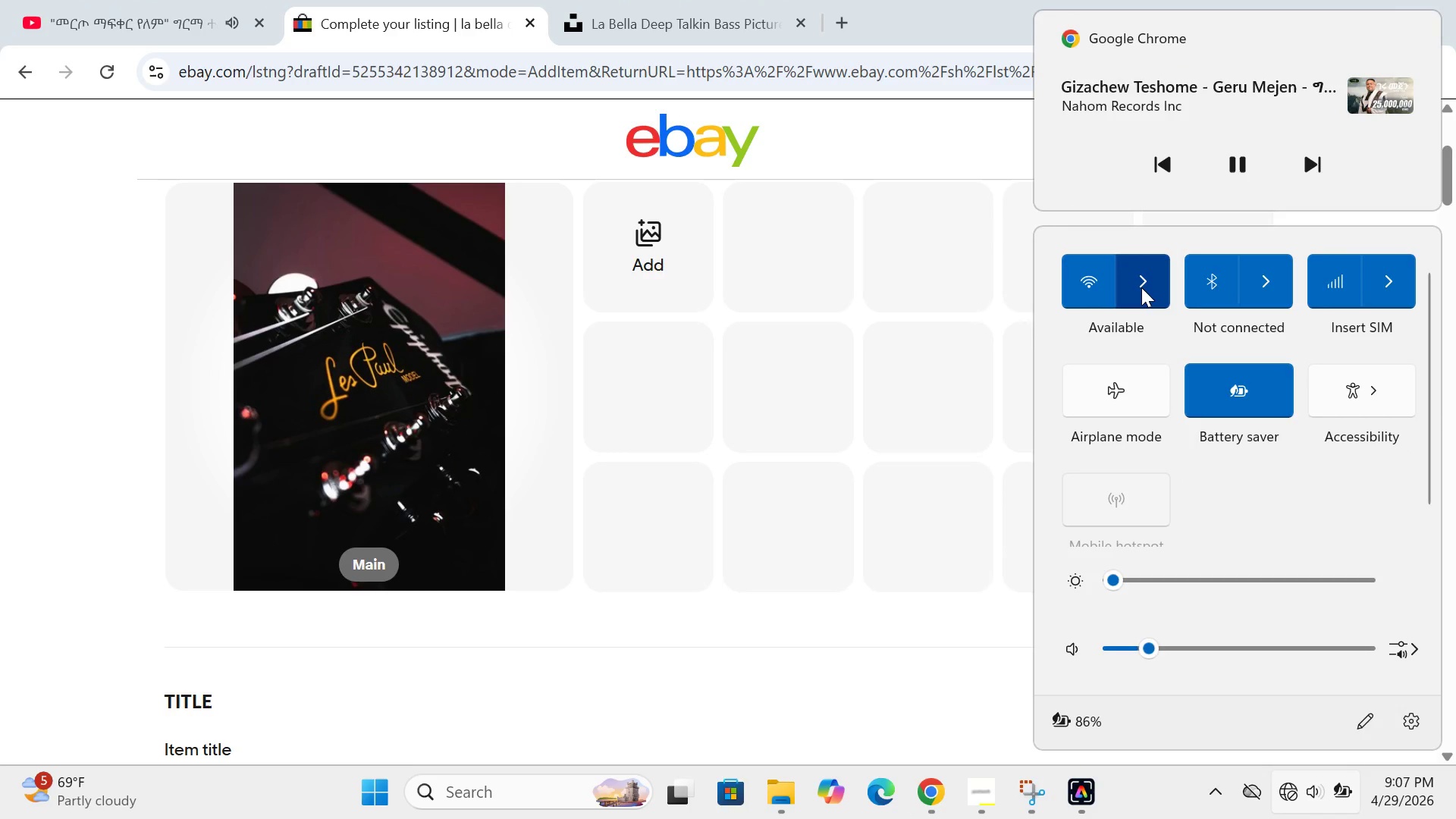 
left_click([1141, 282])
 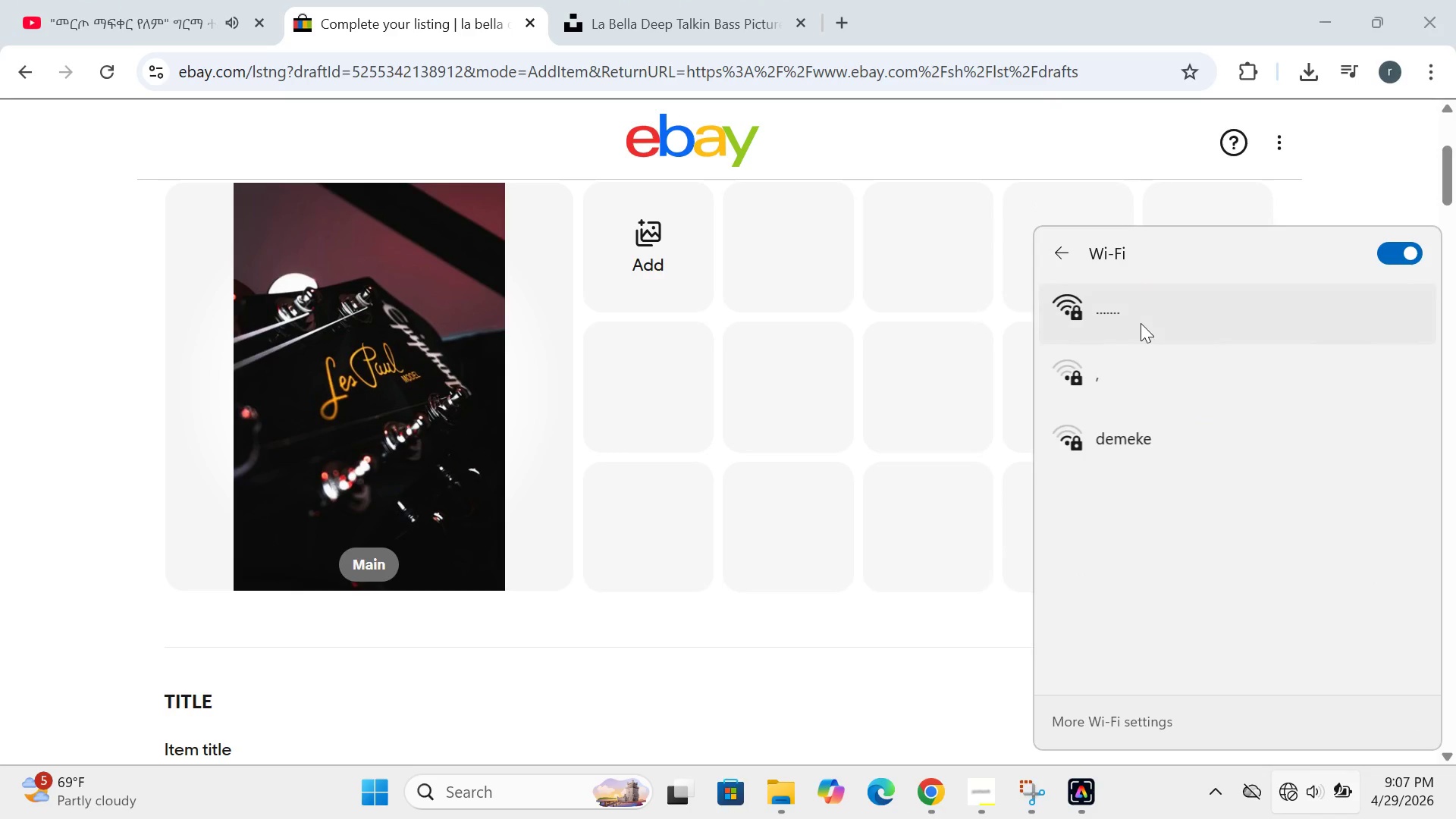 
left_click([1141, 323])
 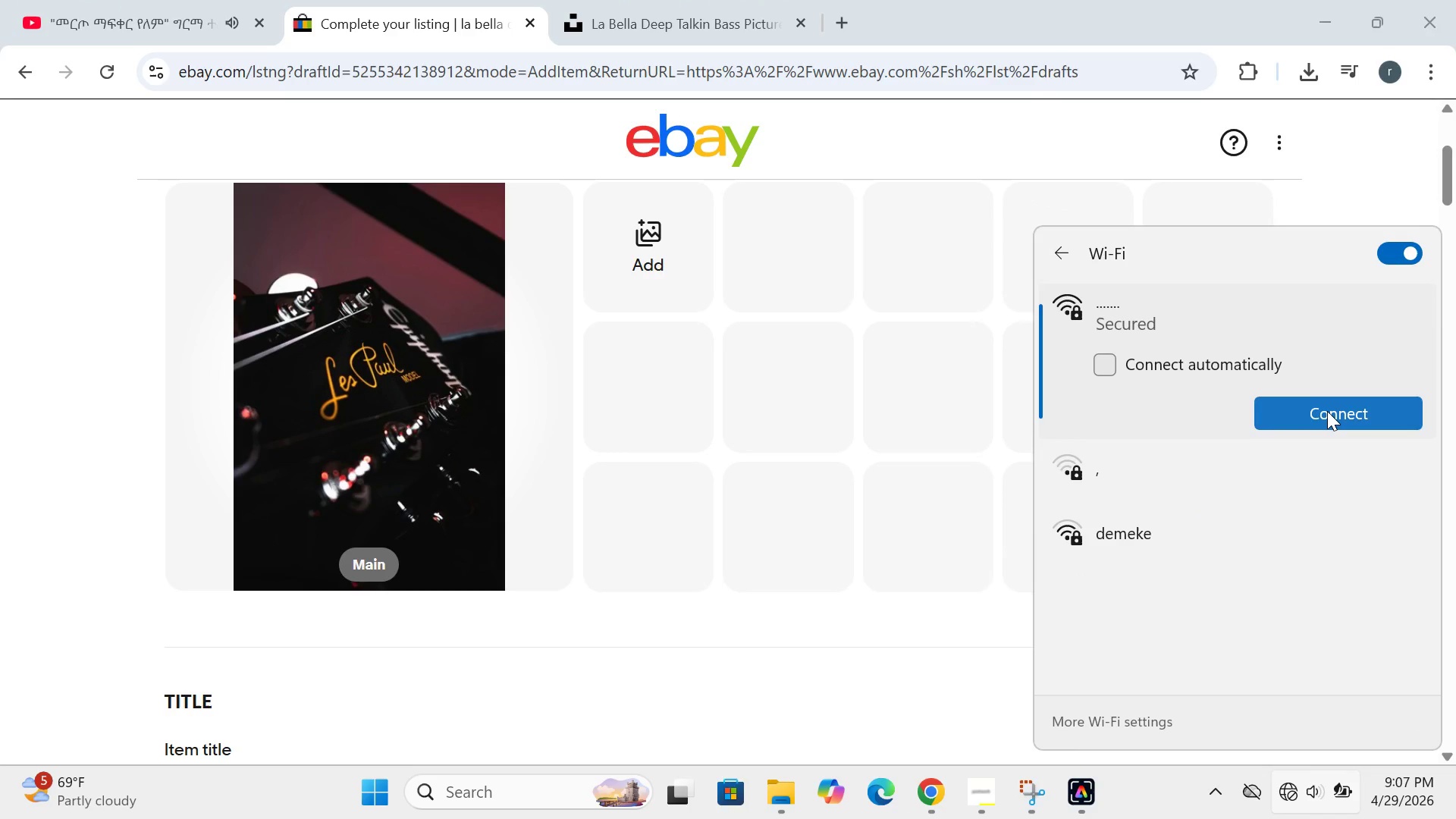 
left_click([1327, 411])
 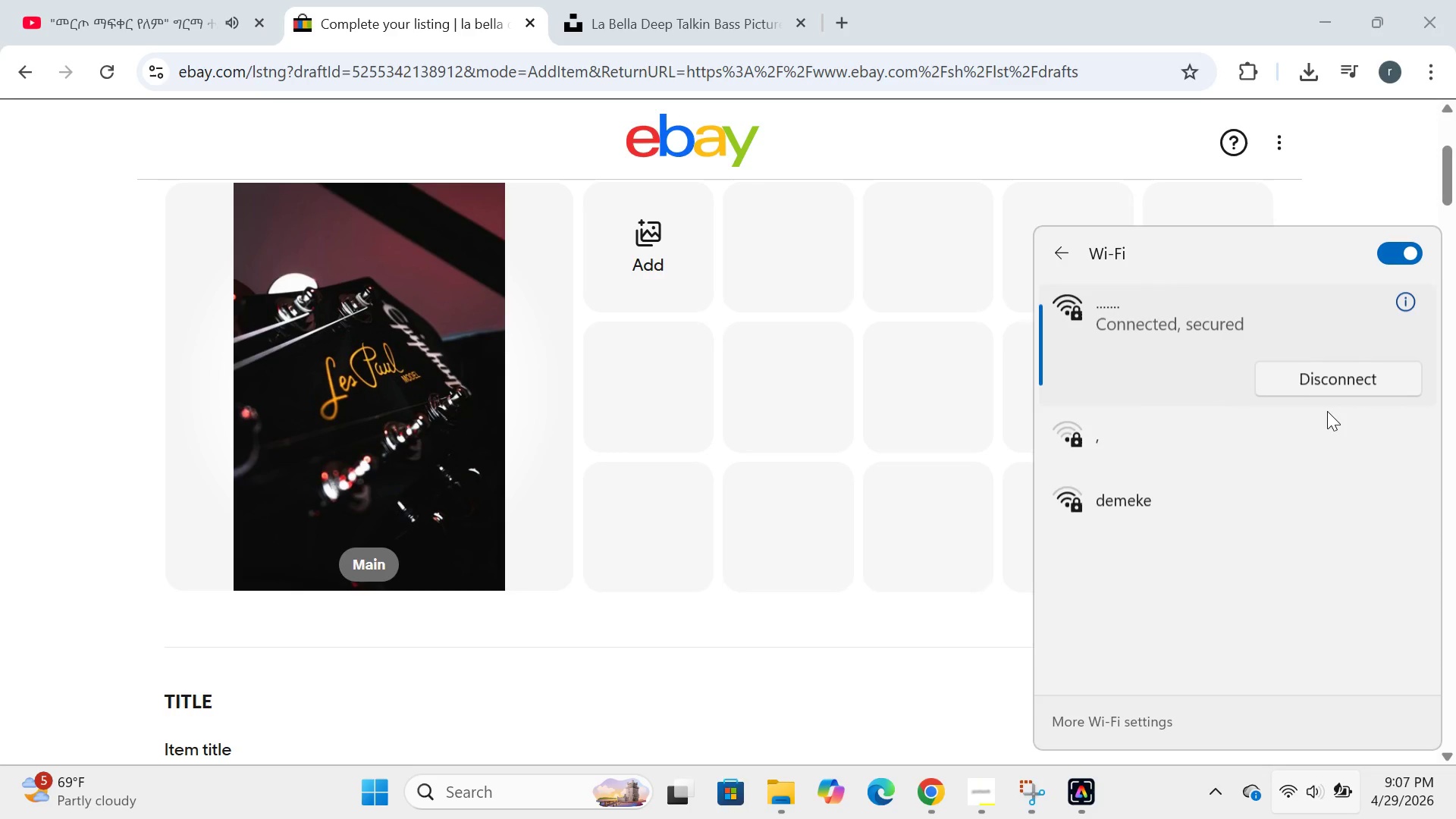 
wait(6.01)
 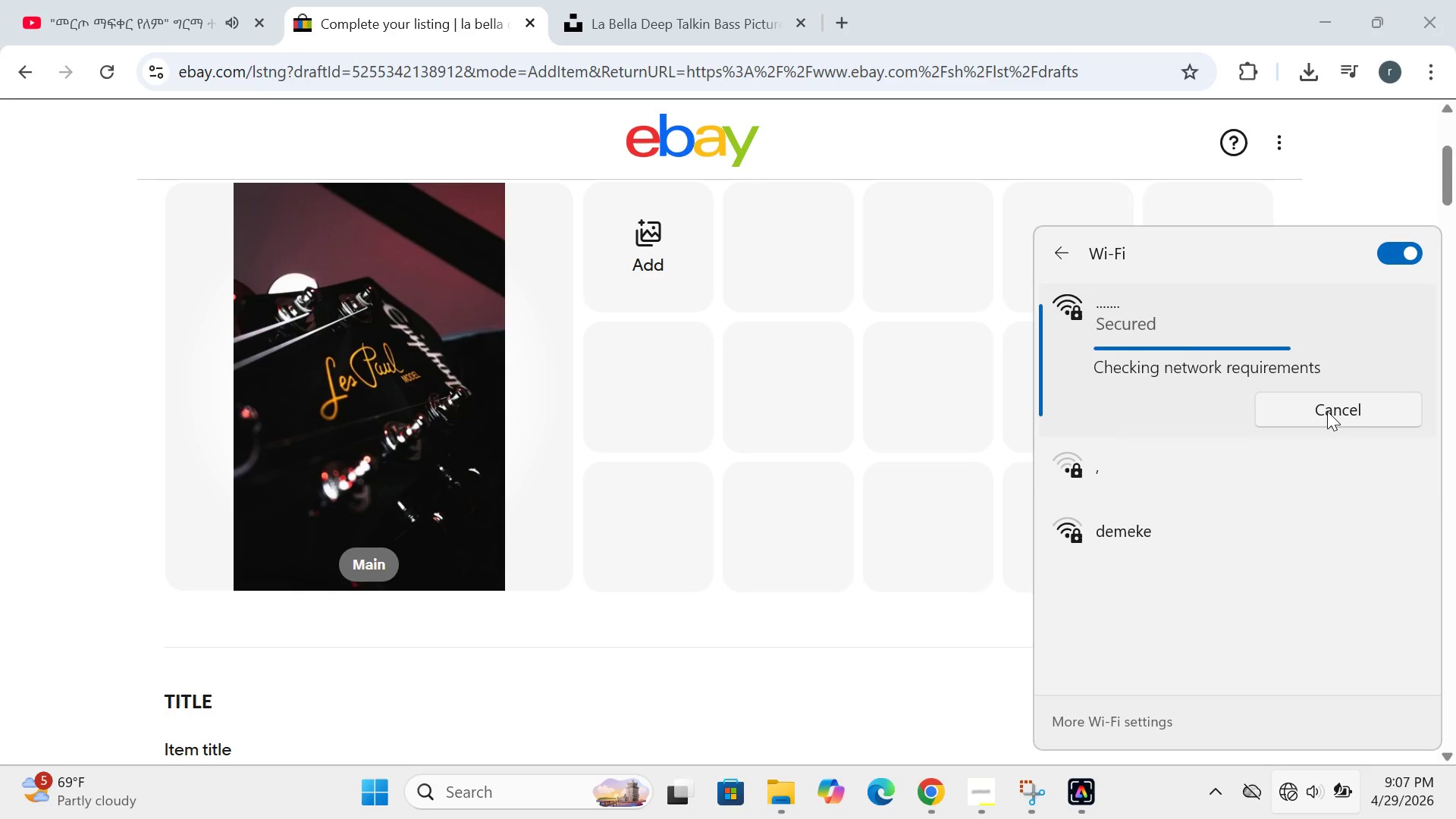 
left_click([1148, 121])
 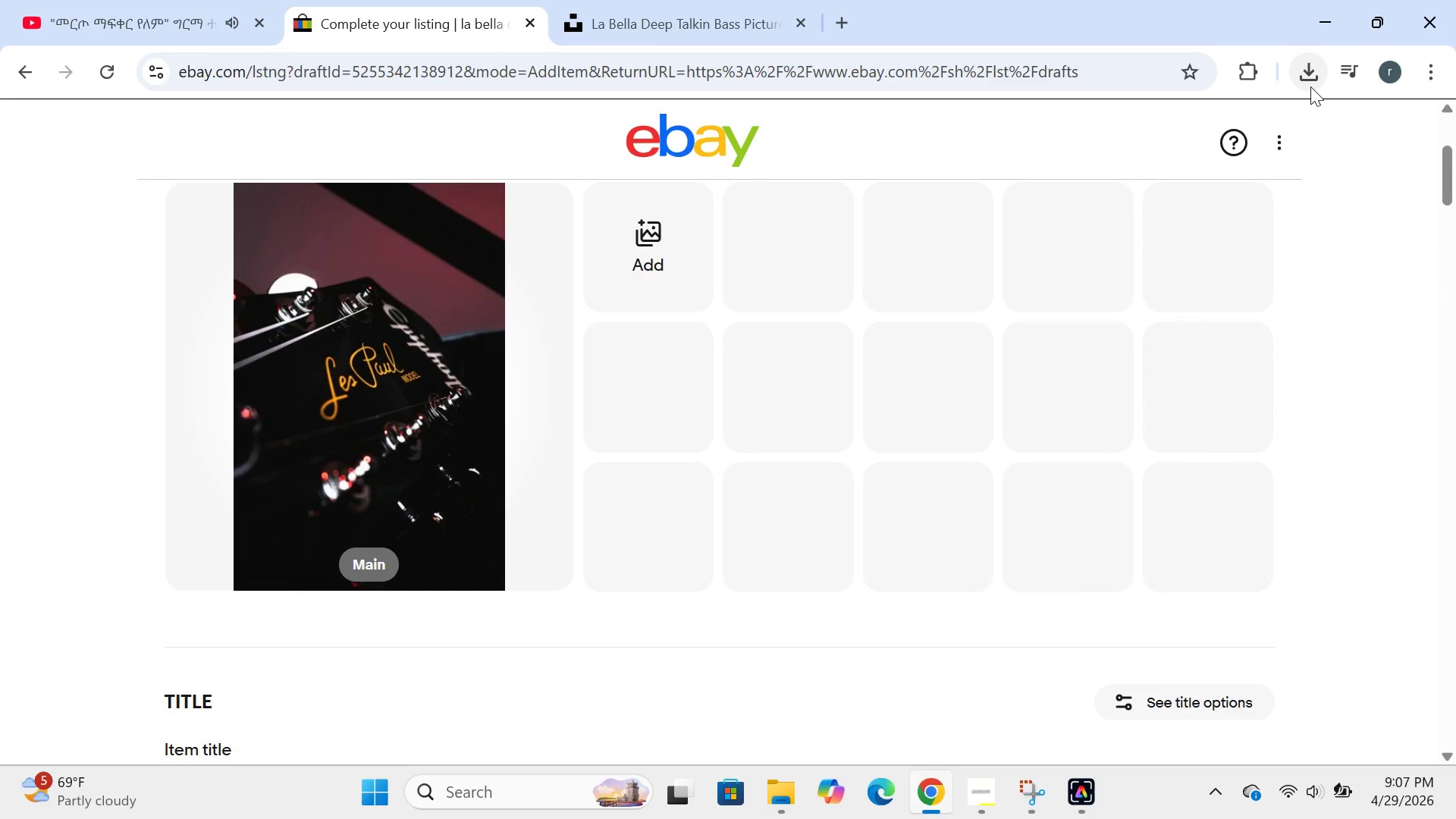 
left_click([1310, 86])
 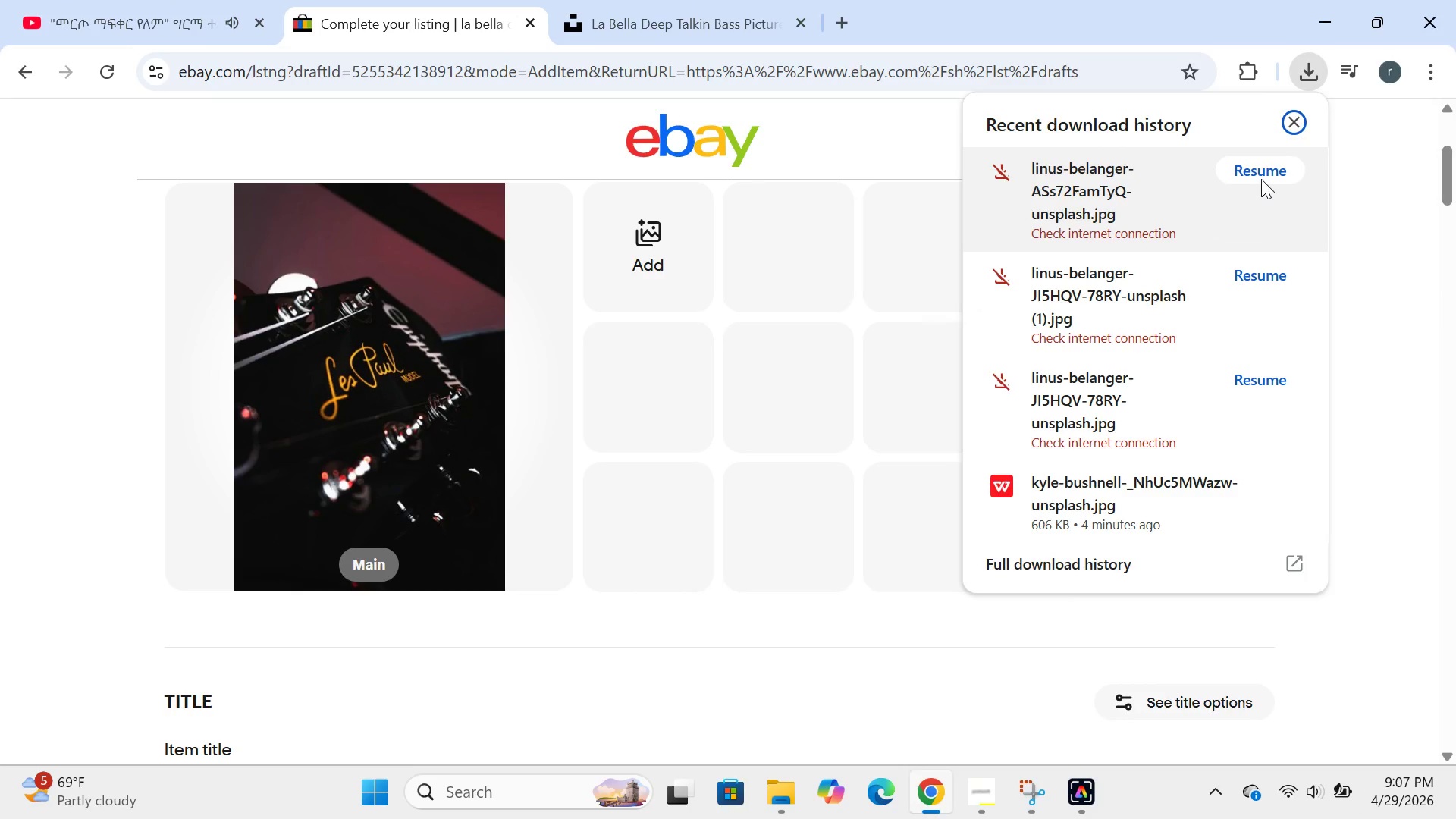 
left_click([1263, 174])
 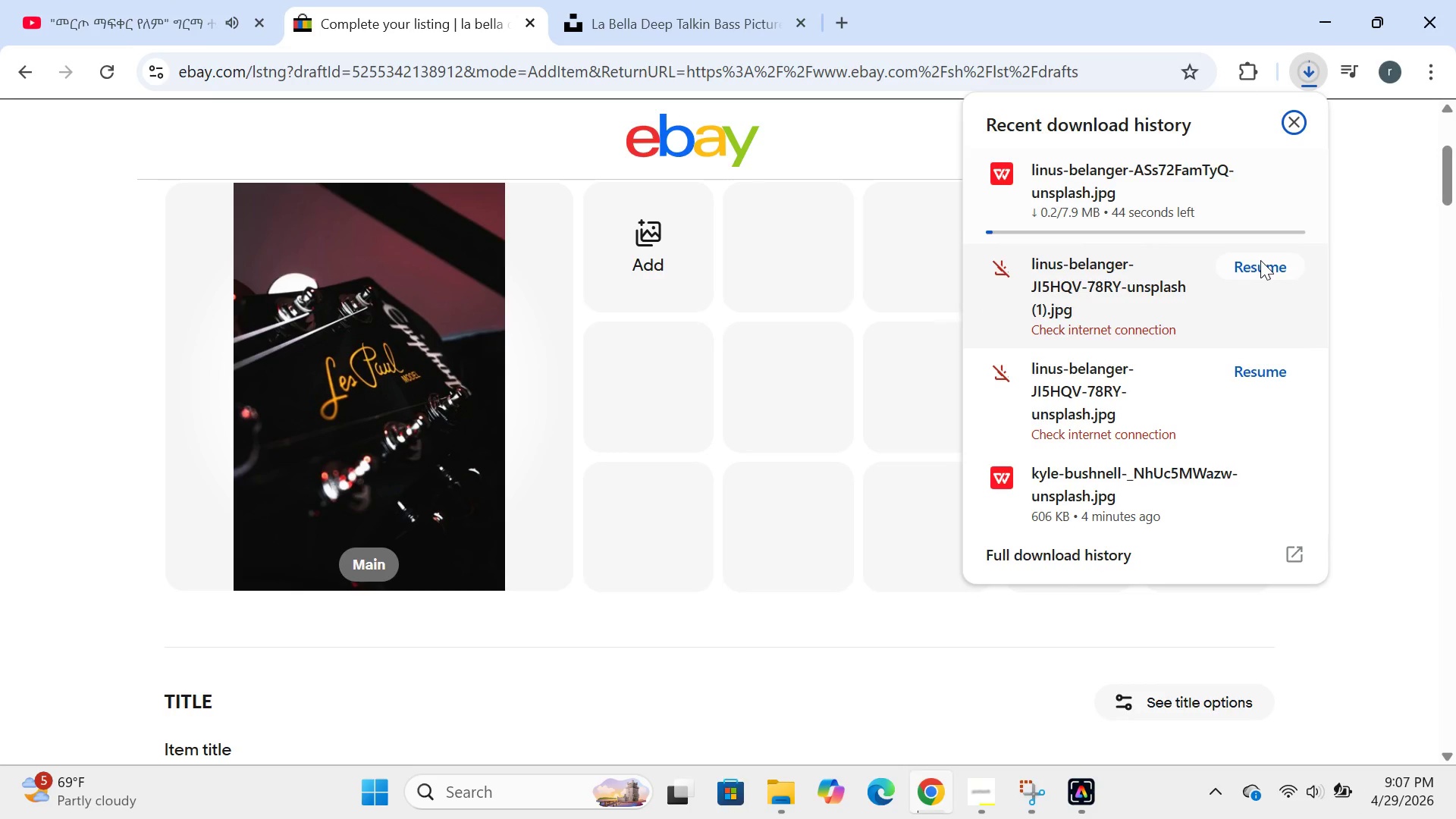 
left_click([1260, 265])
 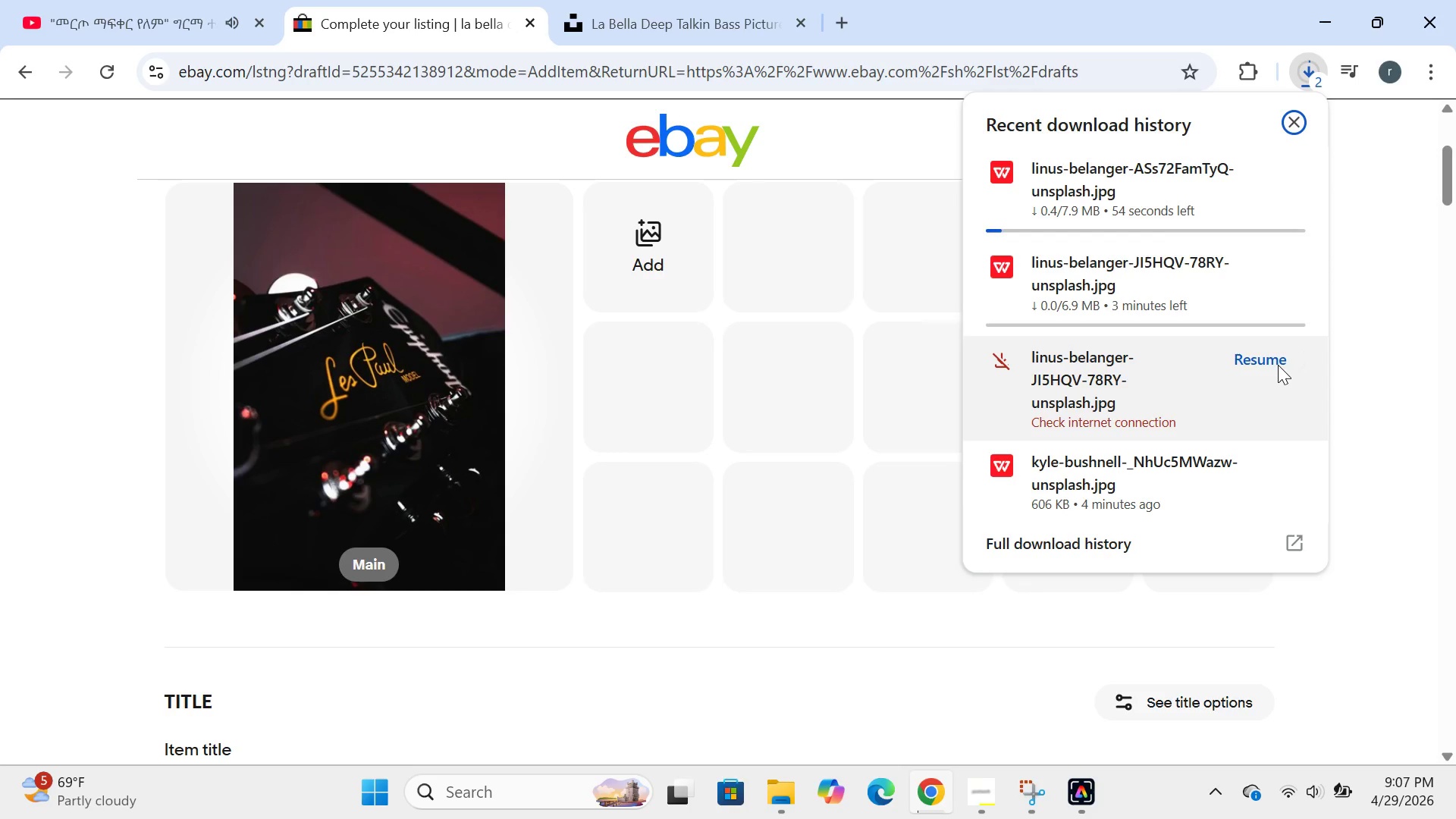 
left_click([1278, 365])
 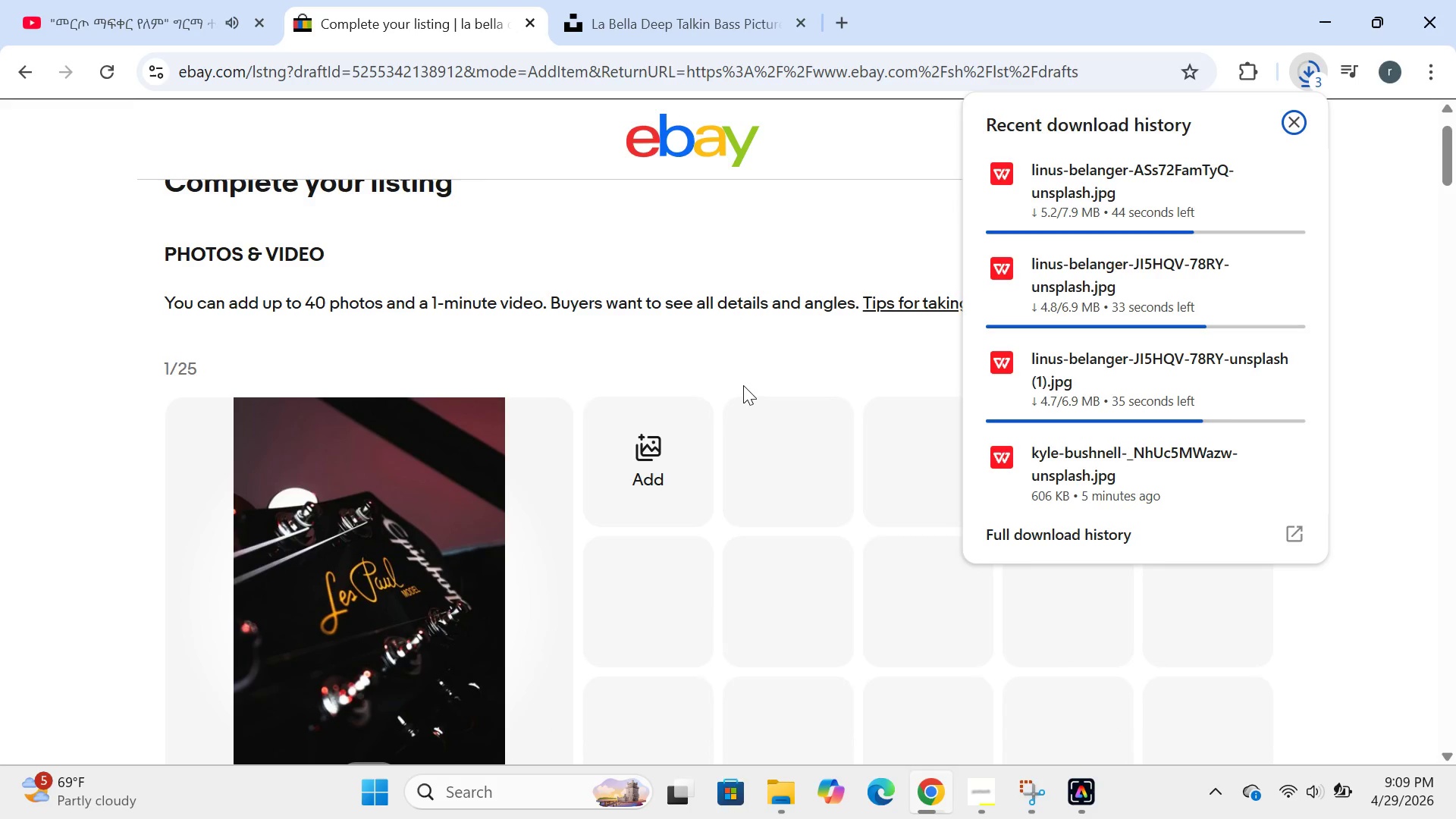 
wait(86.25)
 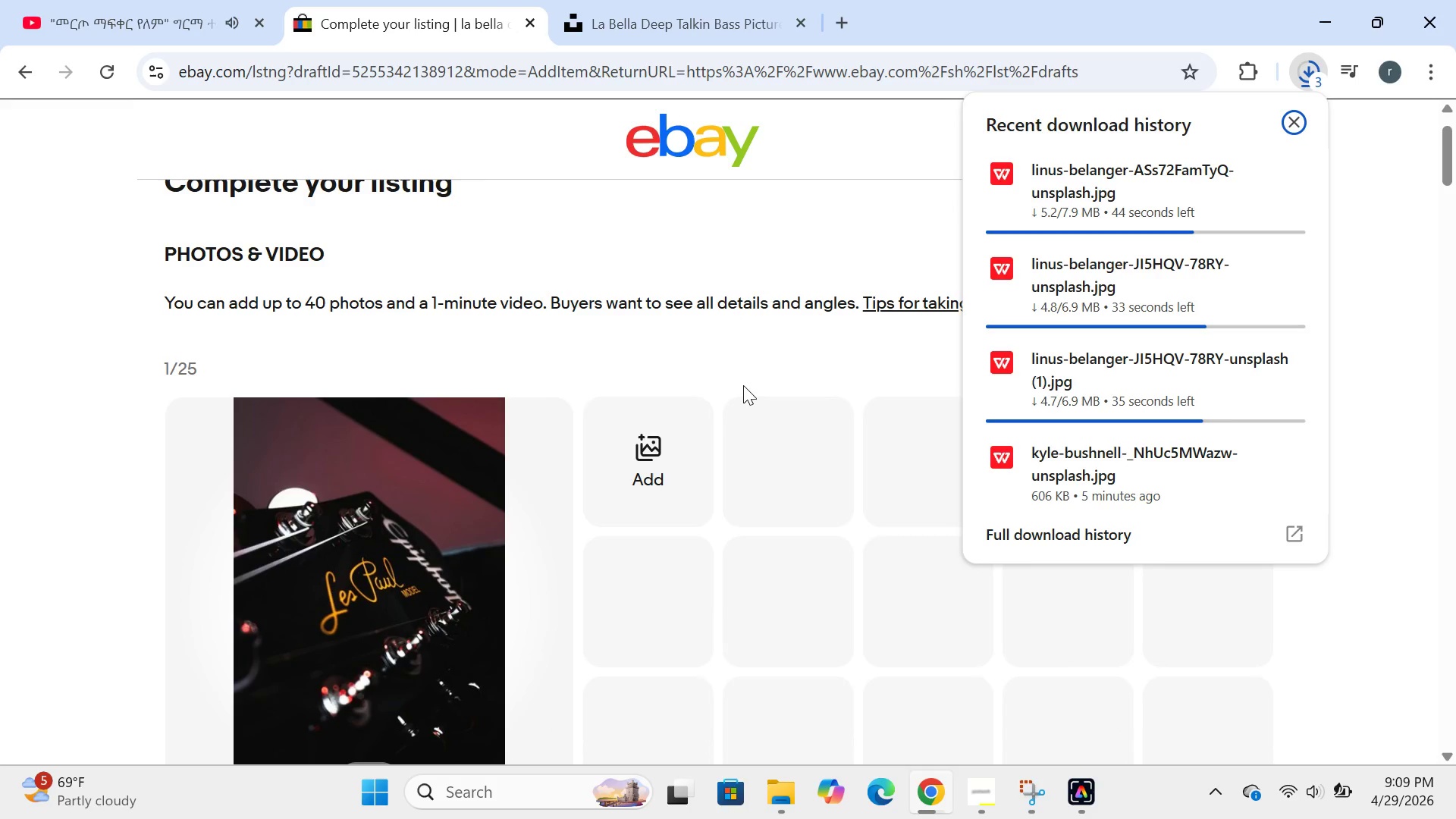 
left_click([987, 795])